 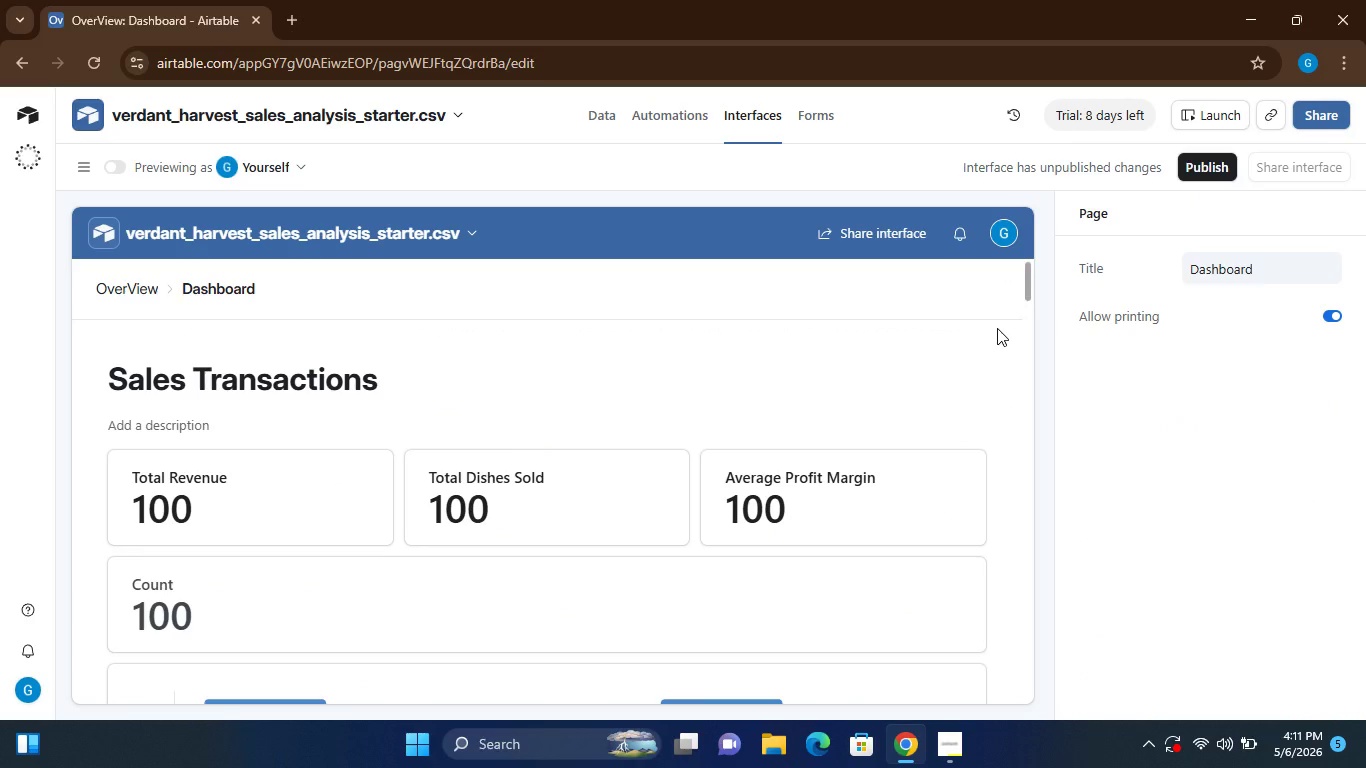 
left_click([984, 341])
 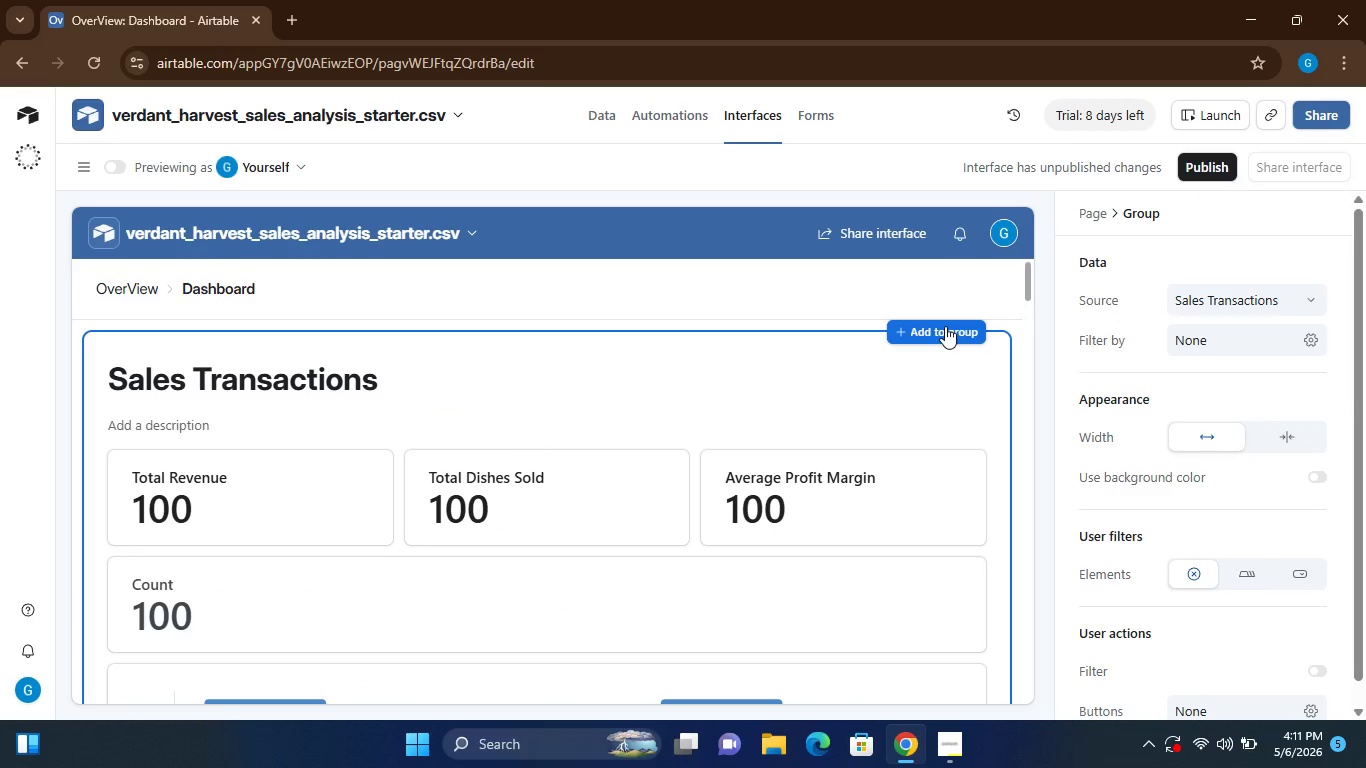 
left_click([945, 326])
 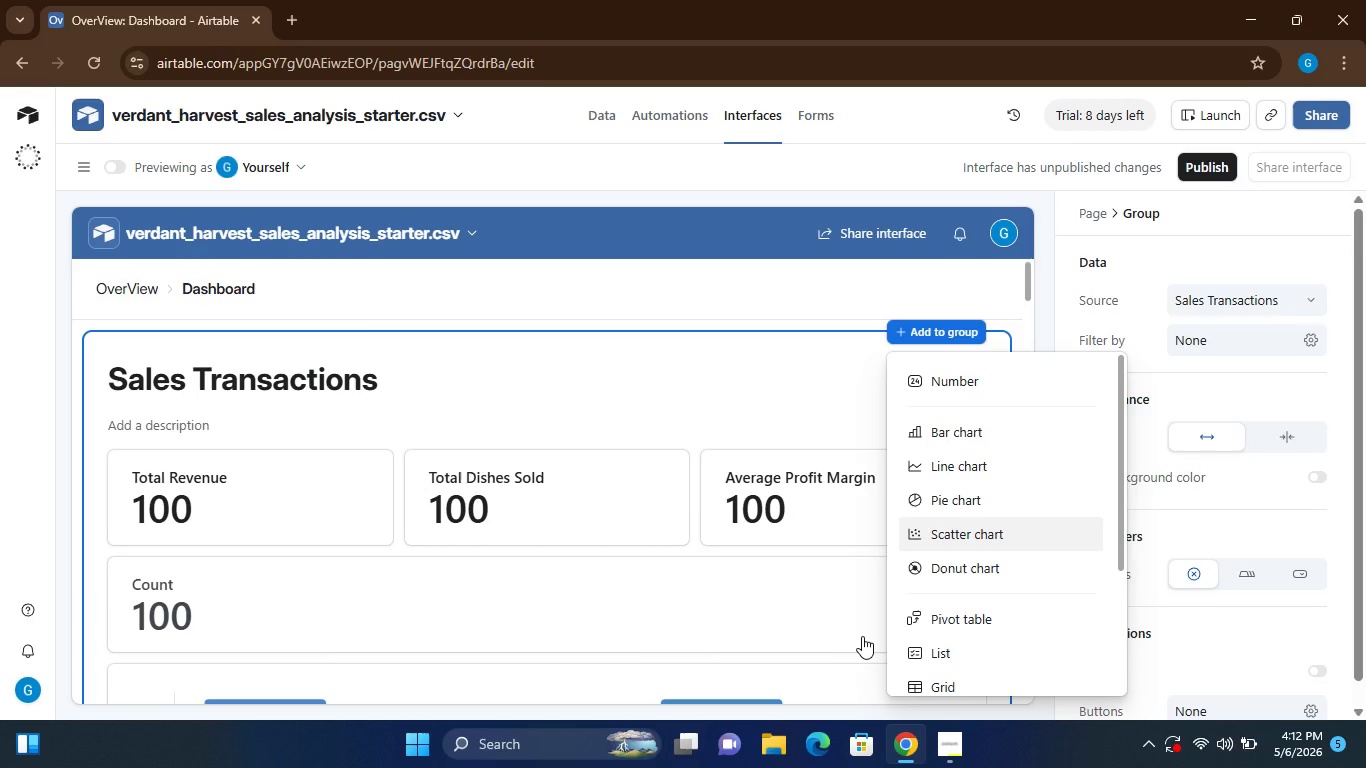 
wait(18.0)
 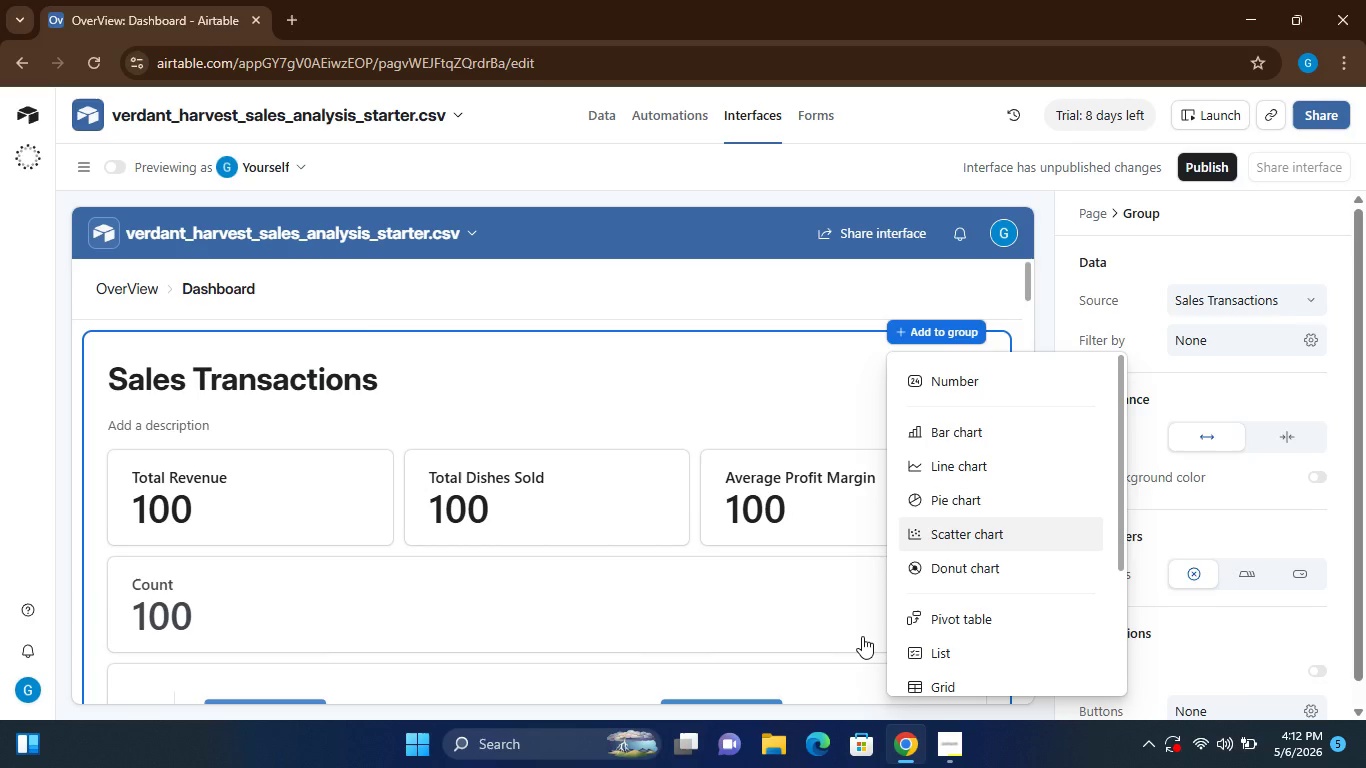 
left_click([14, 456])
 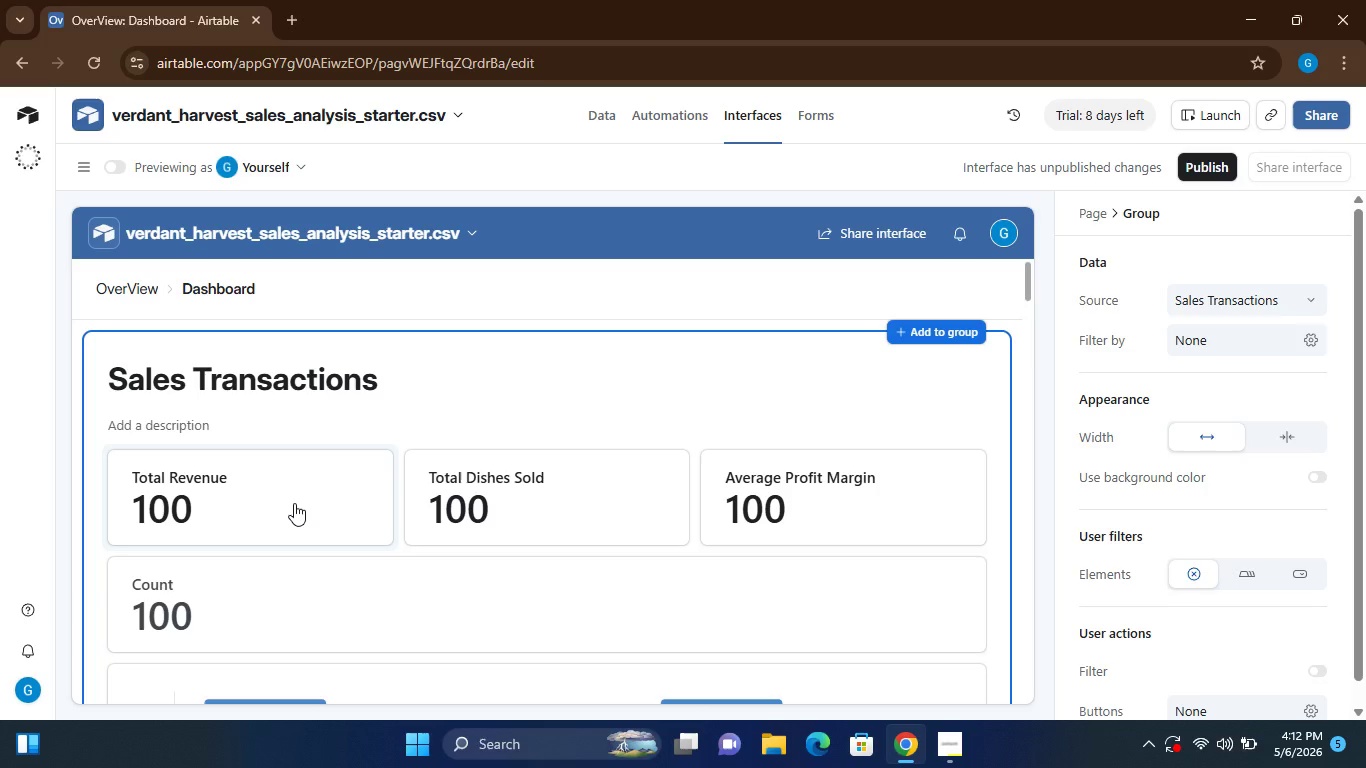 
wait(9.44)
 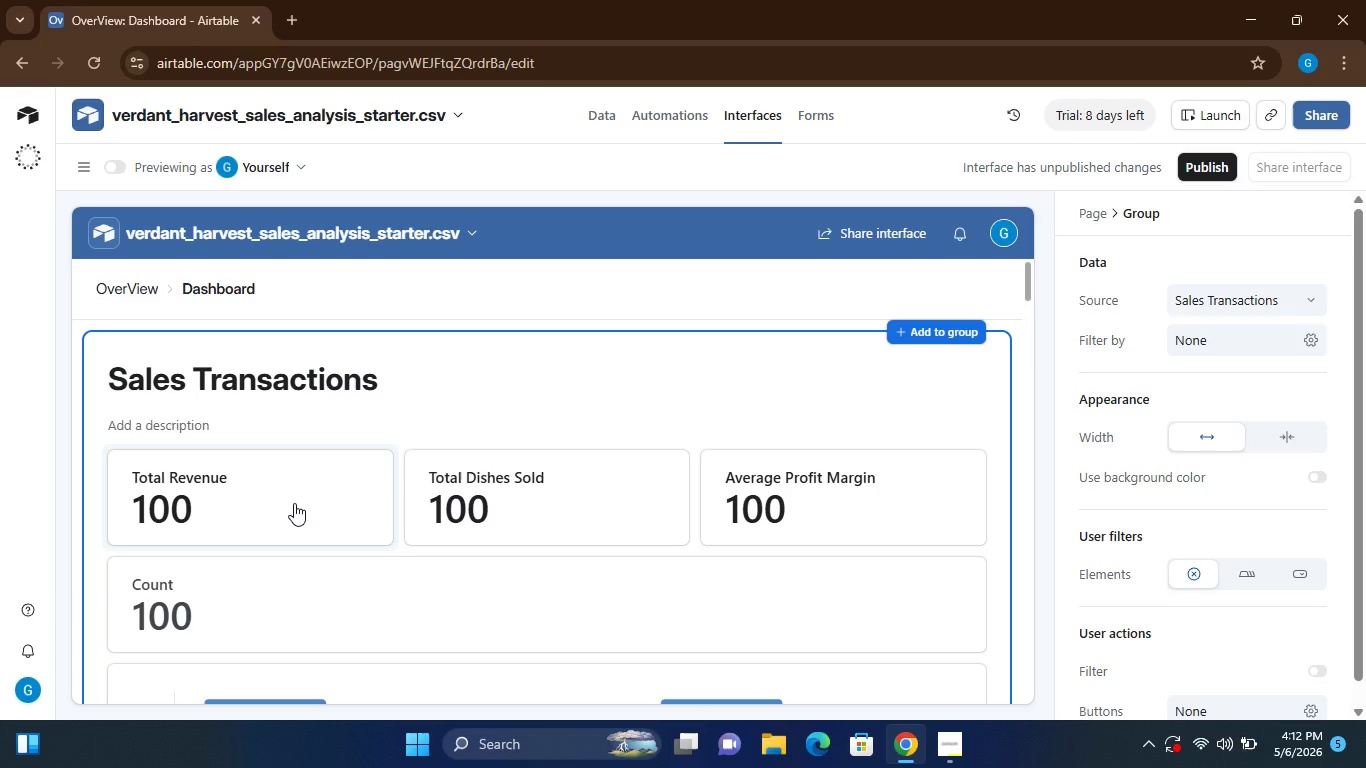 
left_click([548, 435])
 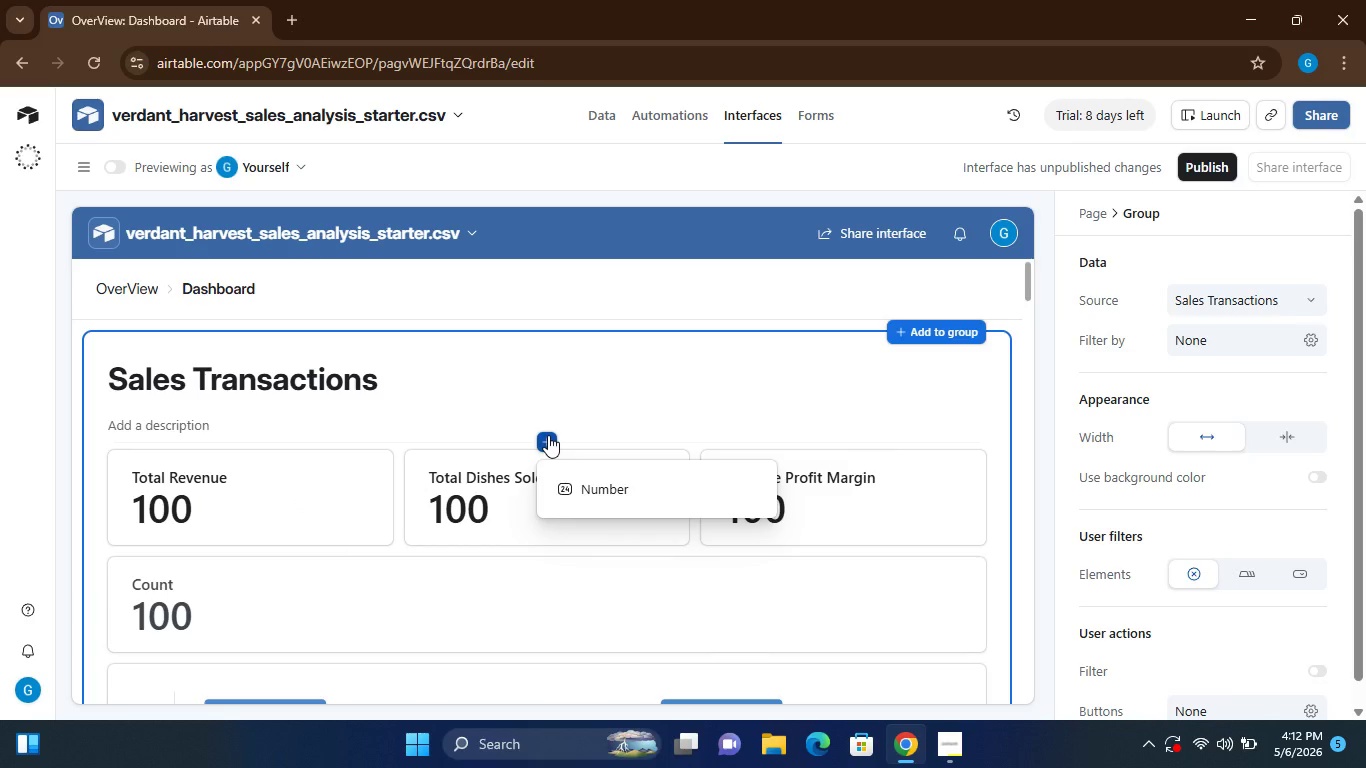 
wait(15.88)
 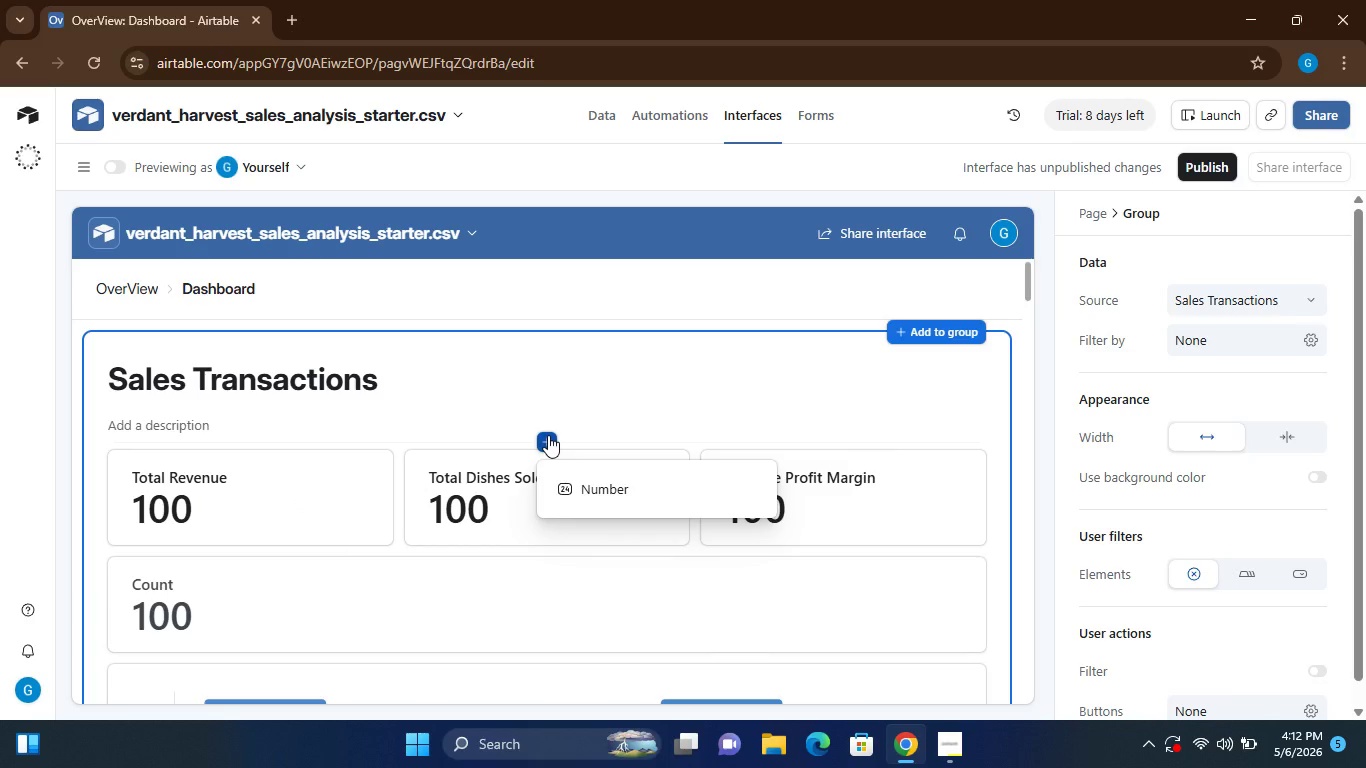 
left_click([543, 442])
 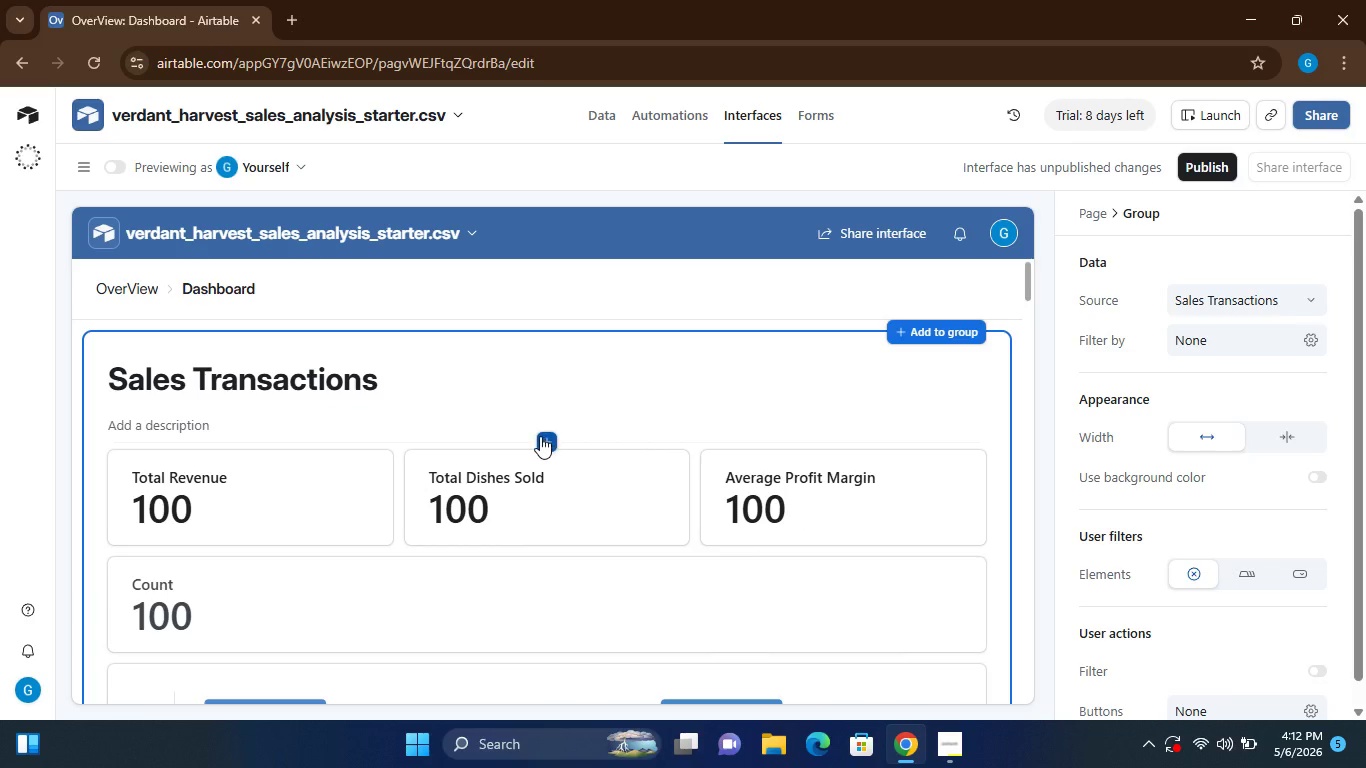 
left_click([540, 436])
 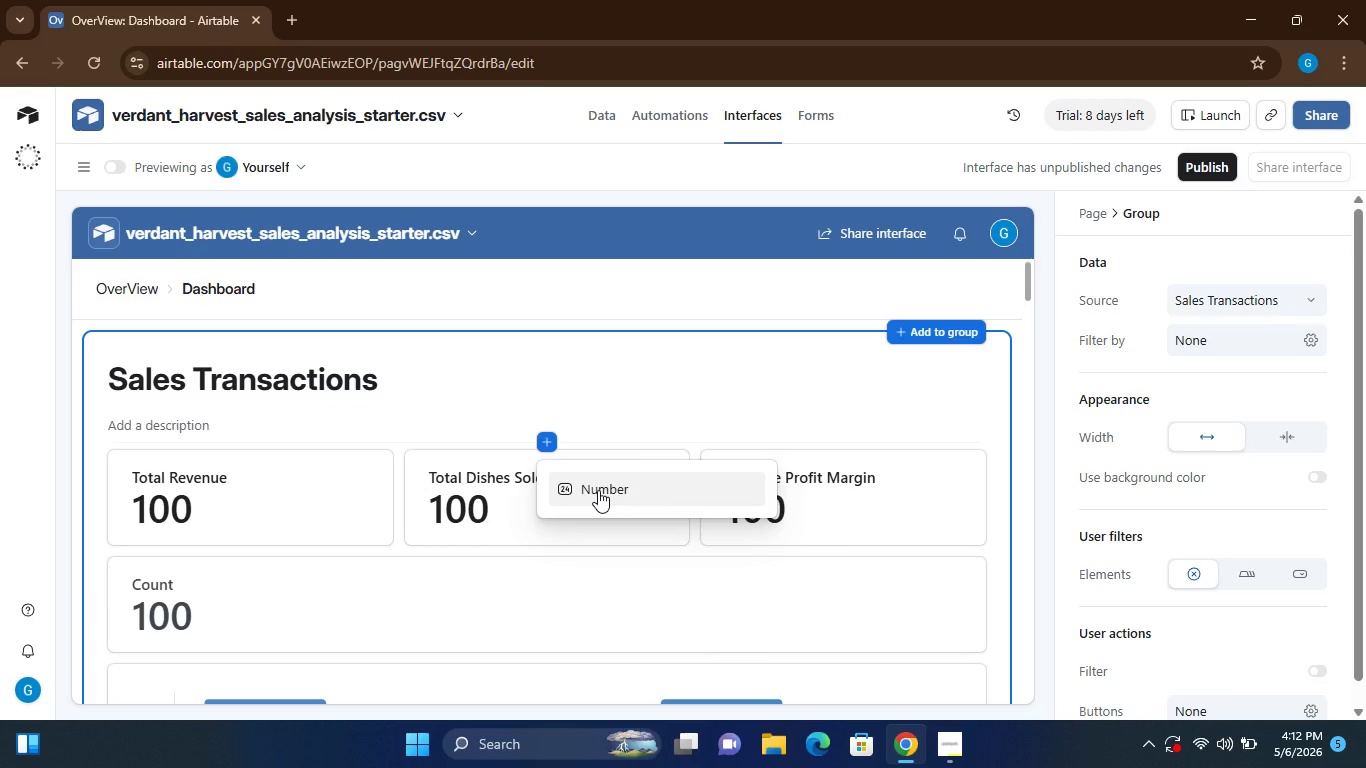 
left_click([598, 490])
 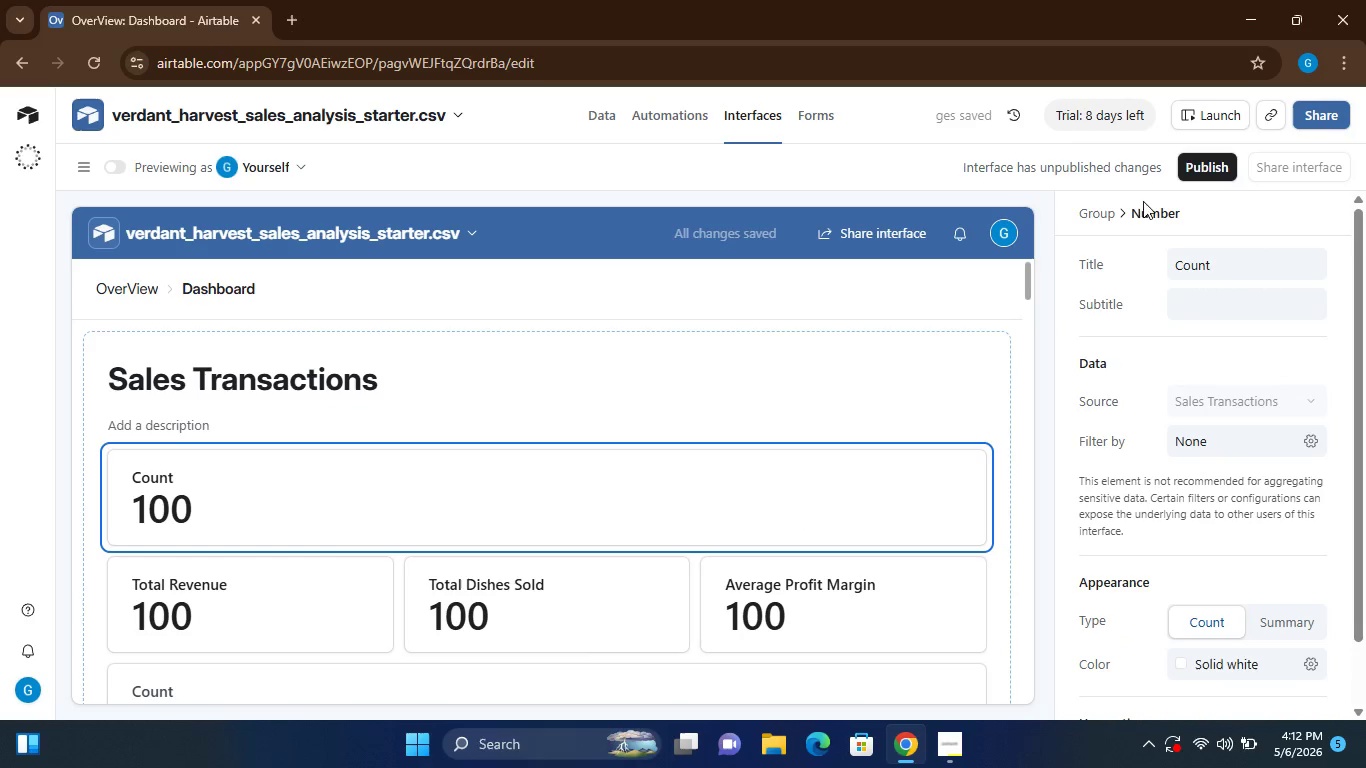 
wait(5.22)
 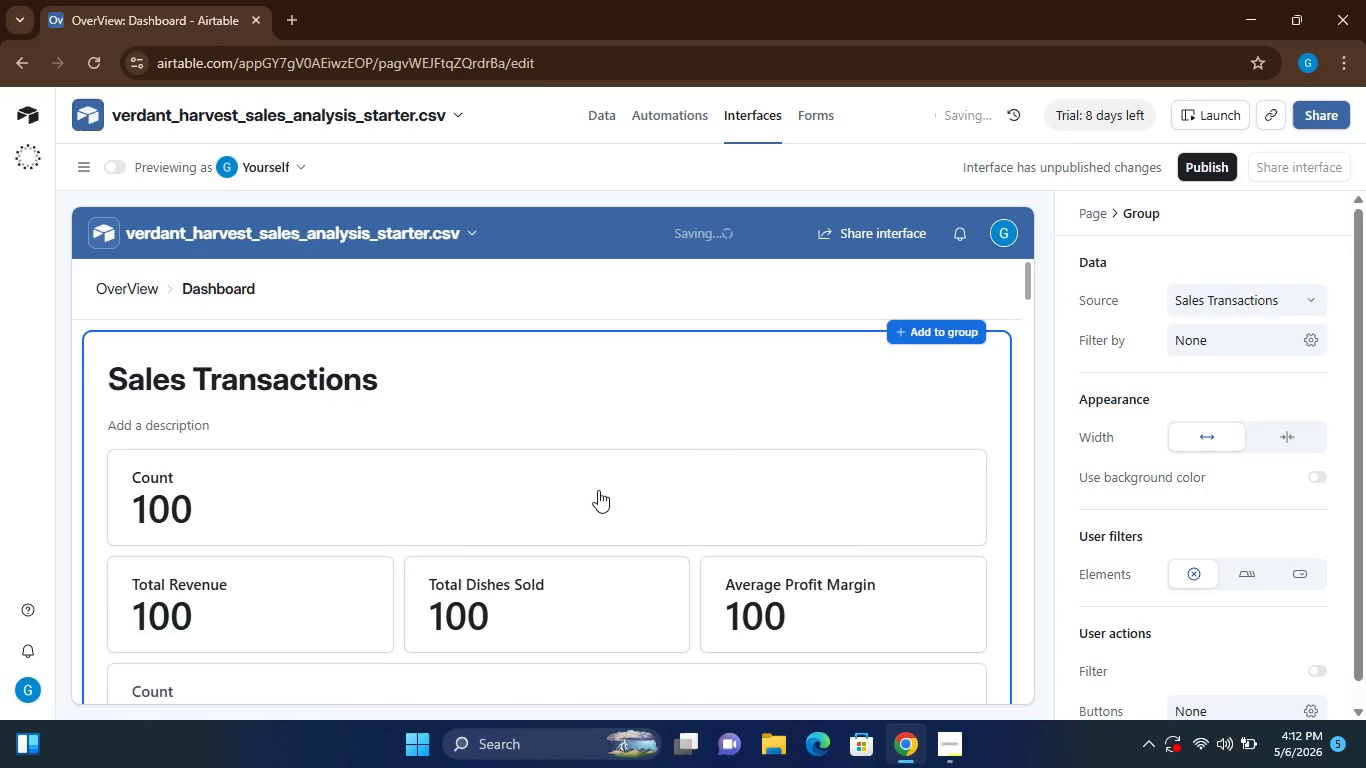 
left_click([1145, 215])
 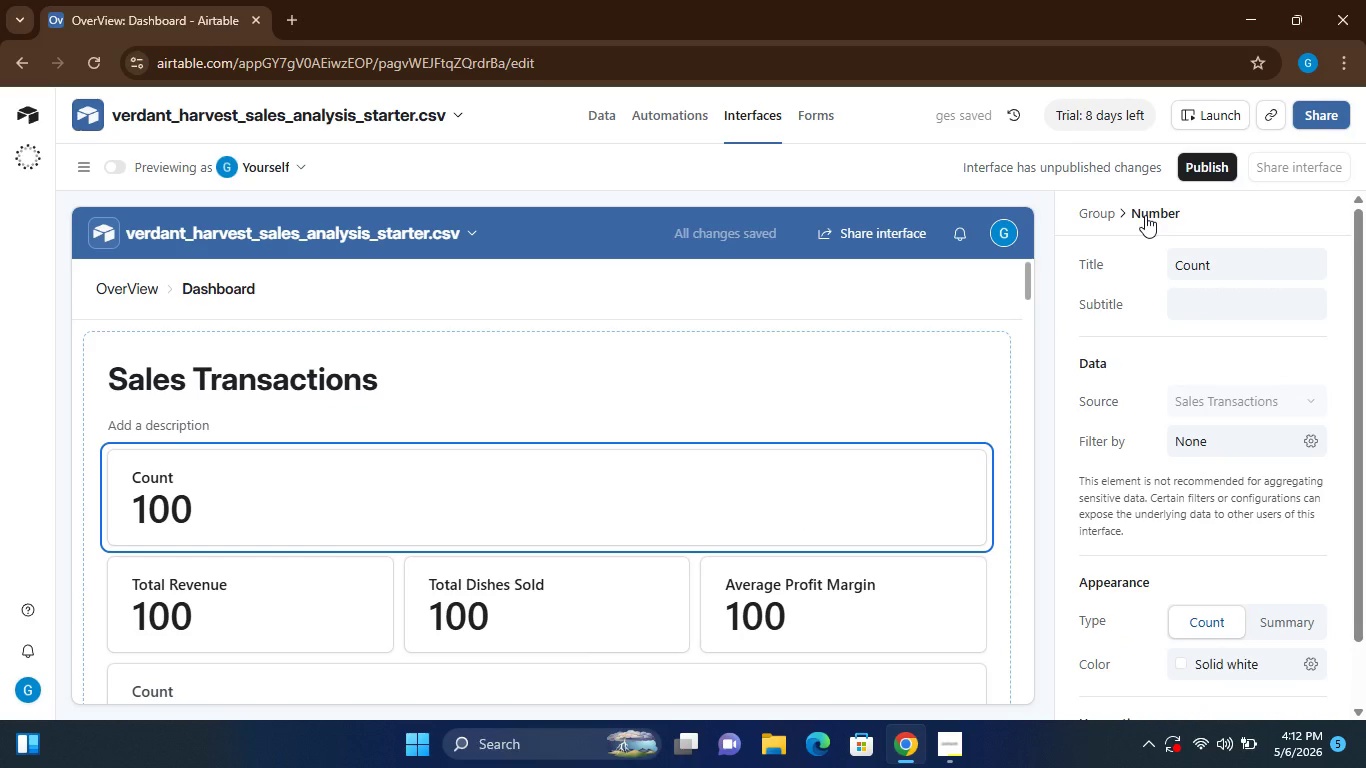 
left_click([1145, 215])
 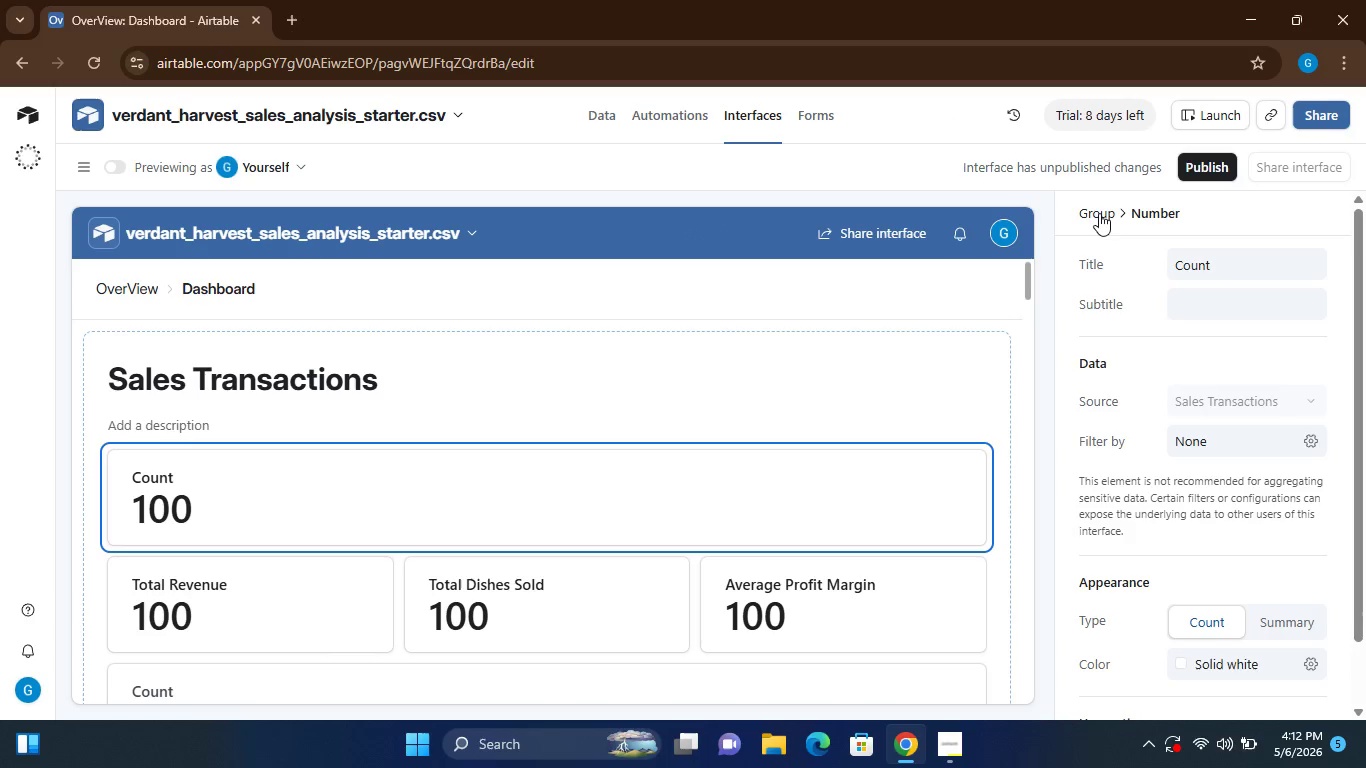 
left_click([1099, 213])
 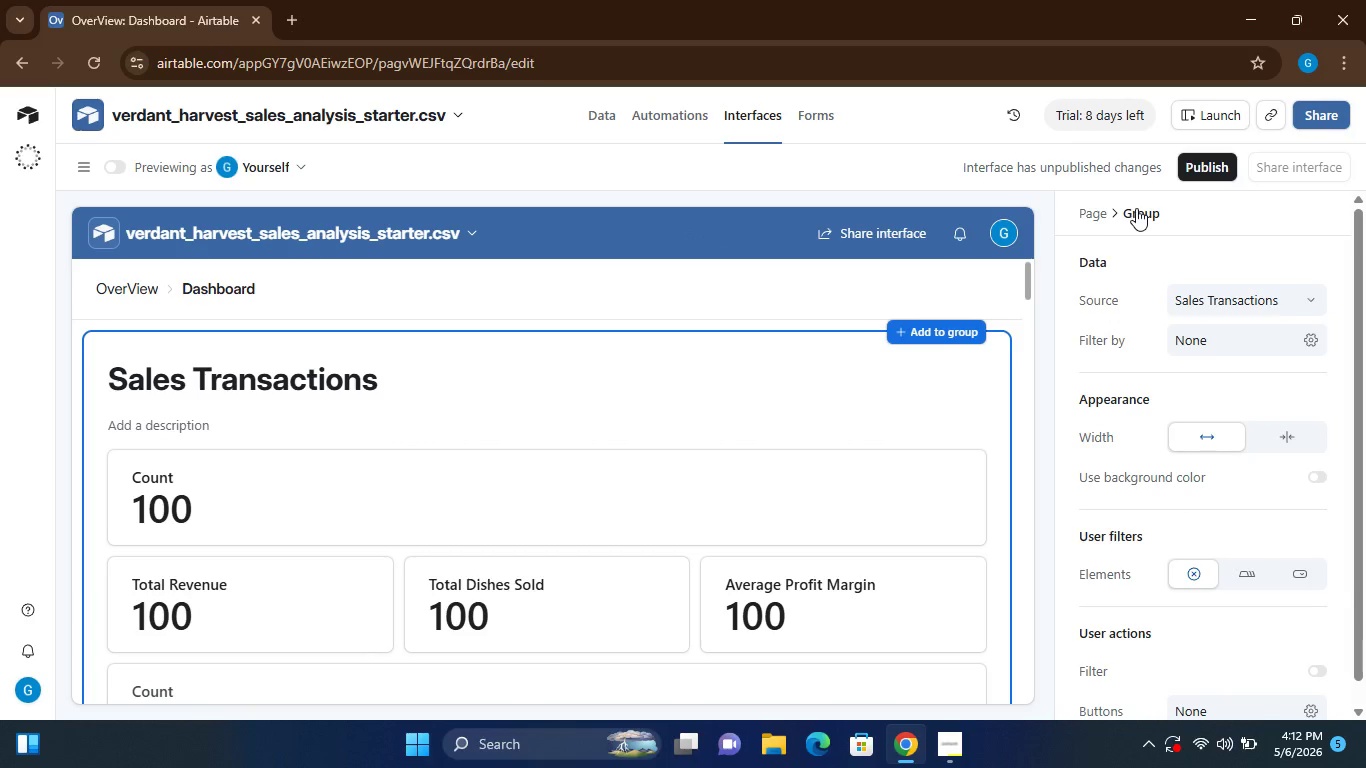 
left_click([1136, 208])
 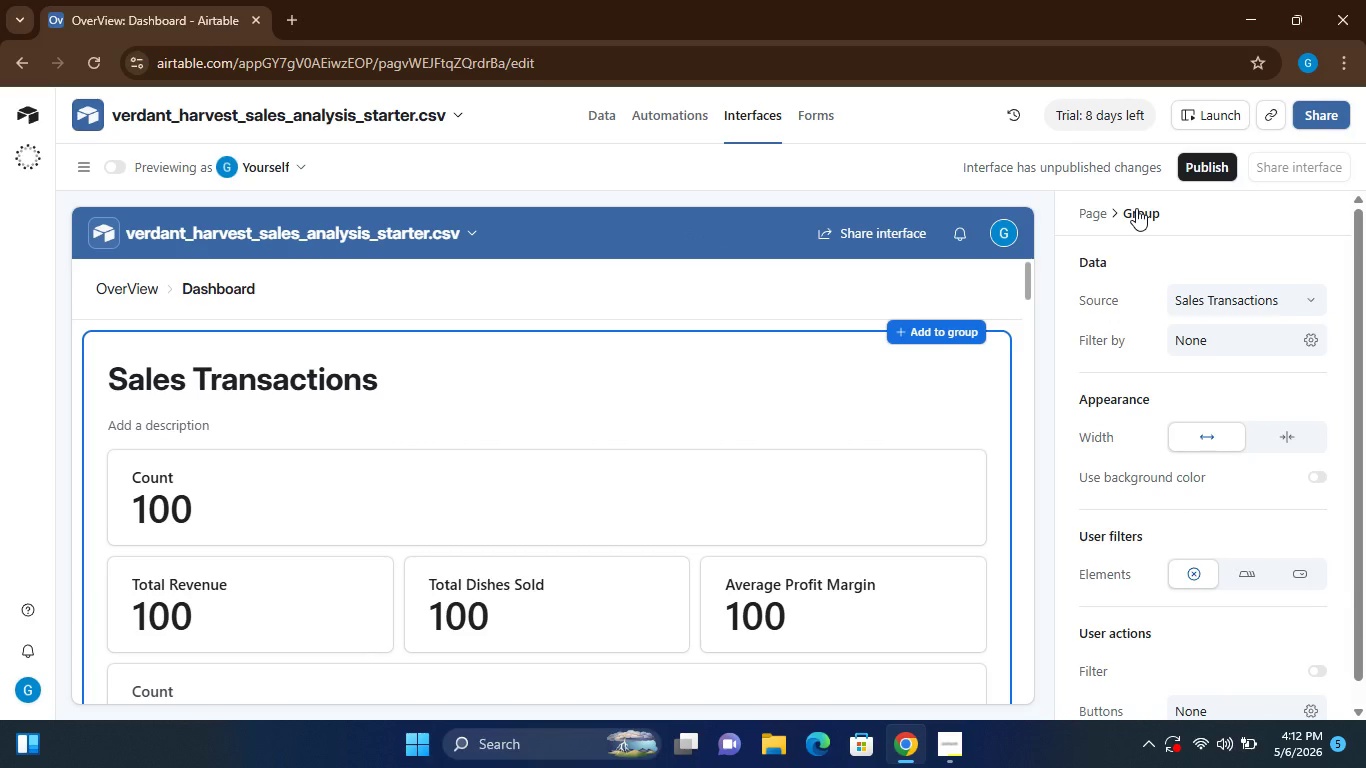 
left_click([1136, 208])
 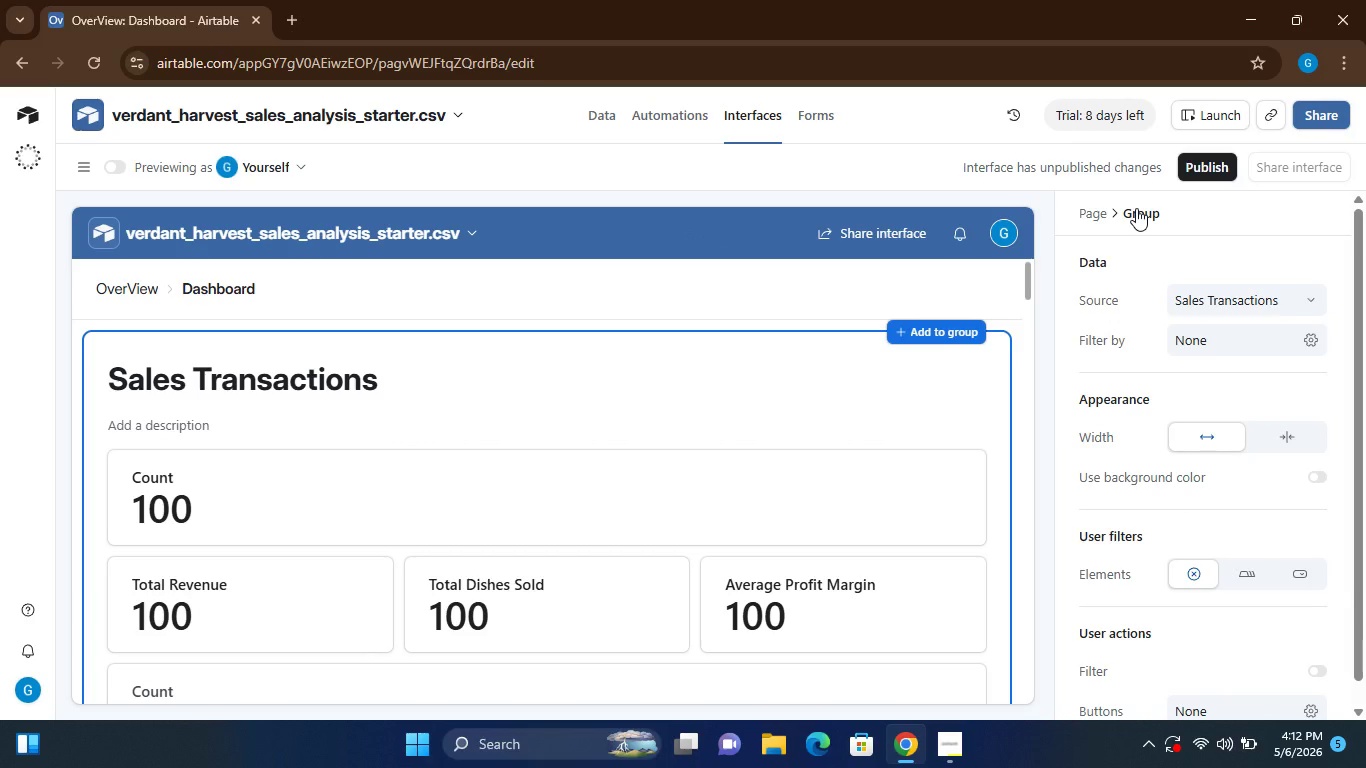 
left_click([1136, 208])
 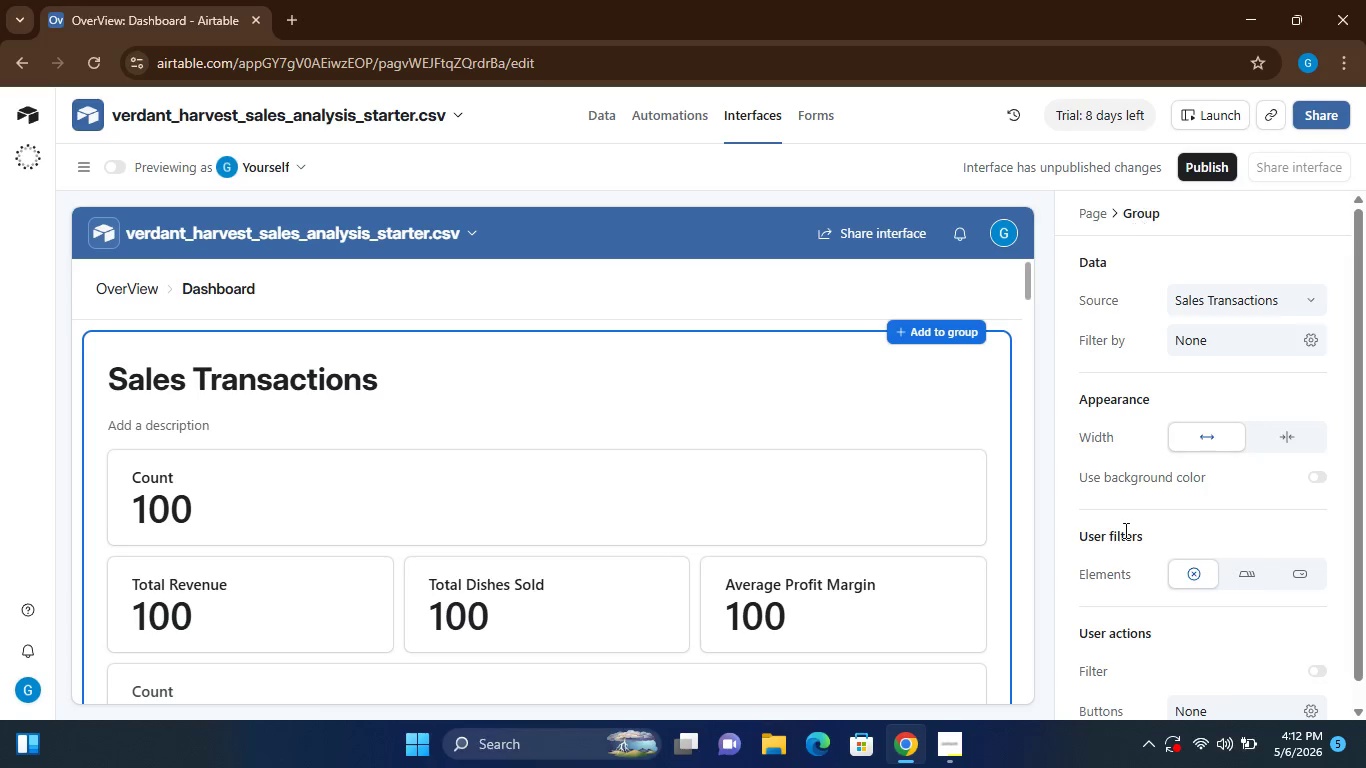 
wait(7.93)
 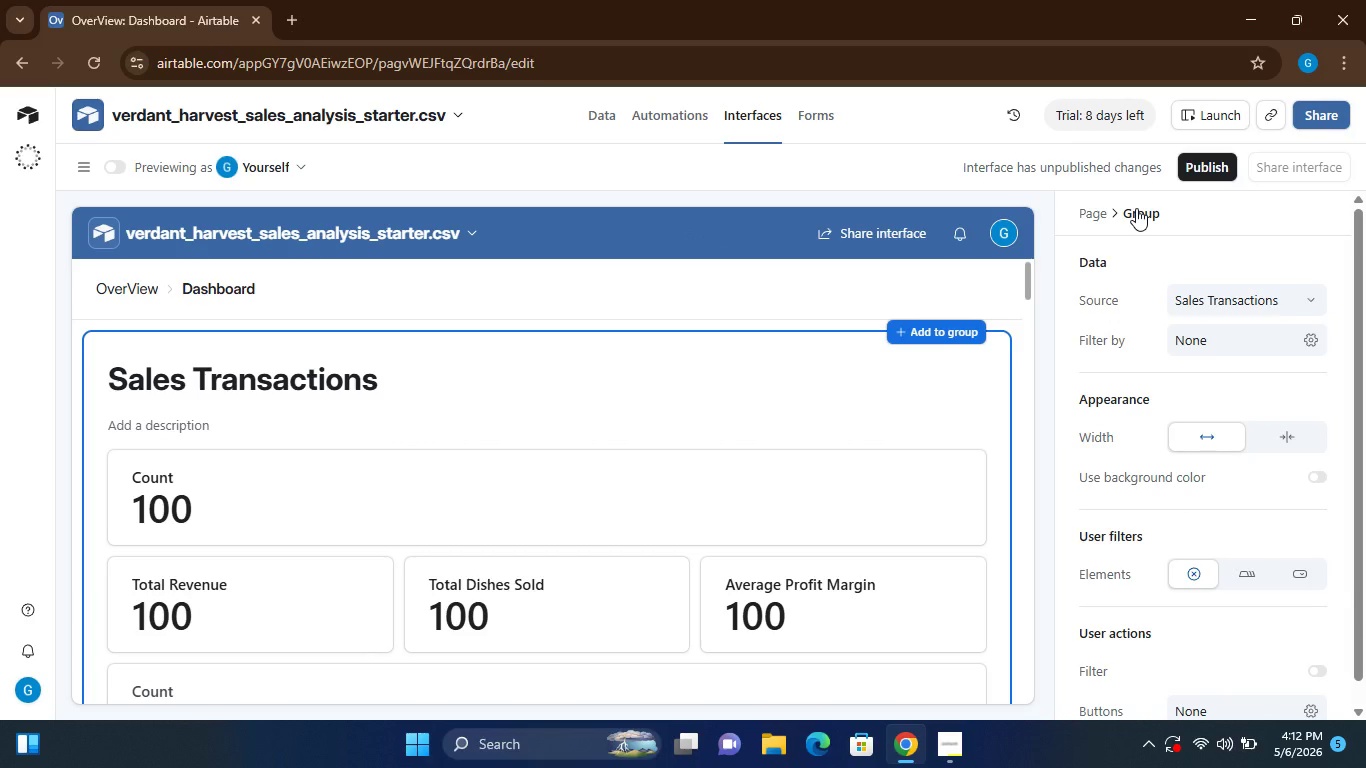 
mouse_move([1212, 541])
 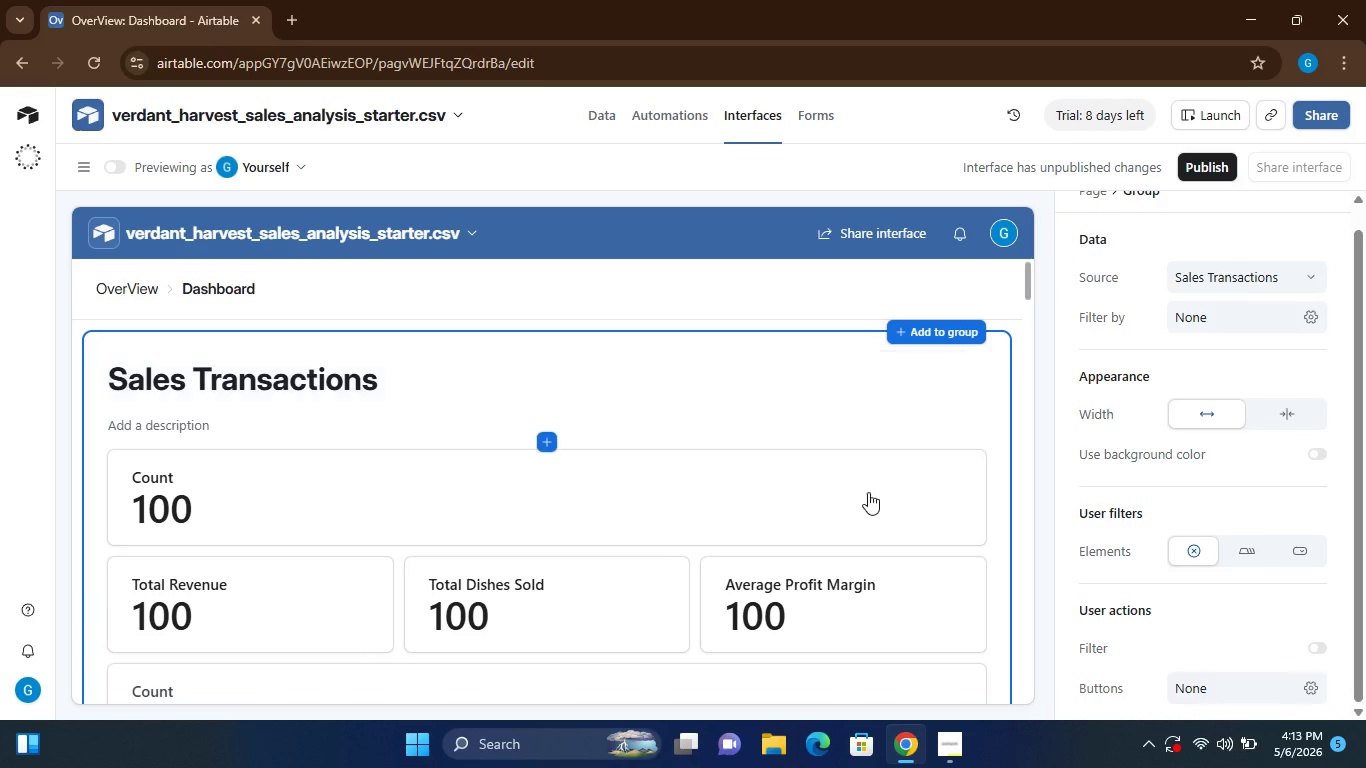 
wait(5.92)
 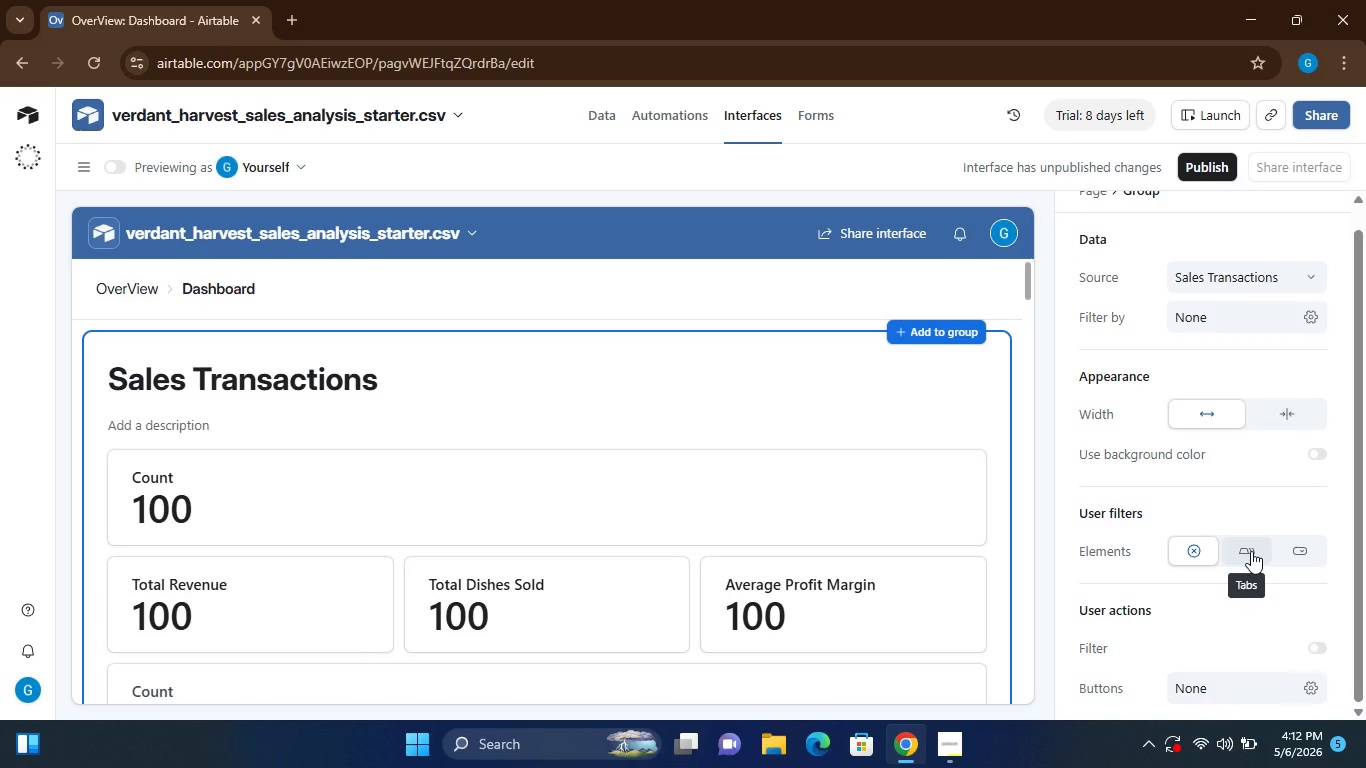 
left_click([940, 528])
 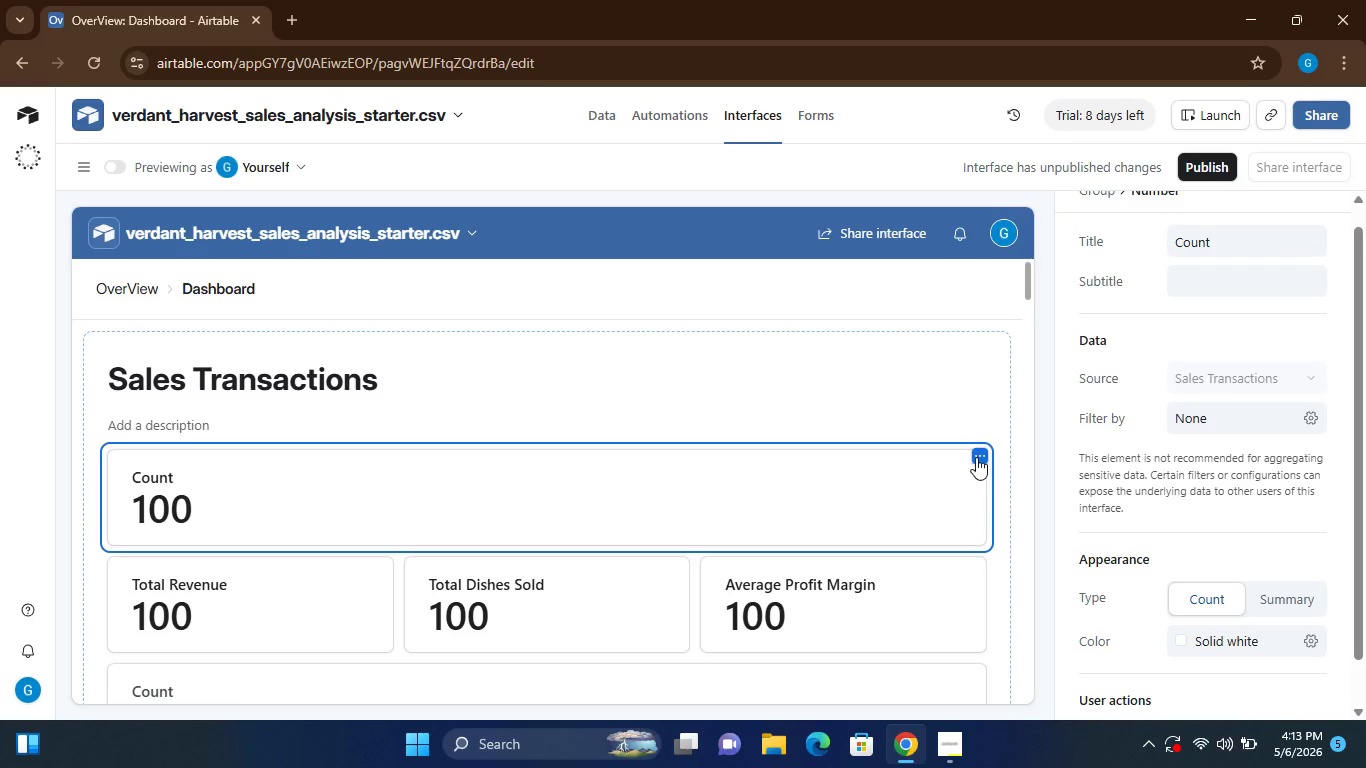 
left_click([976, 457])
 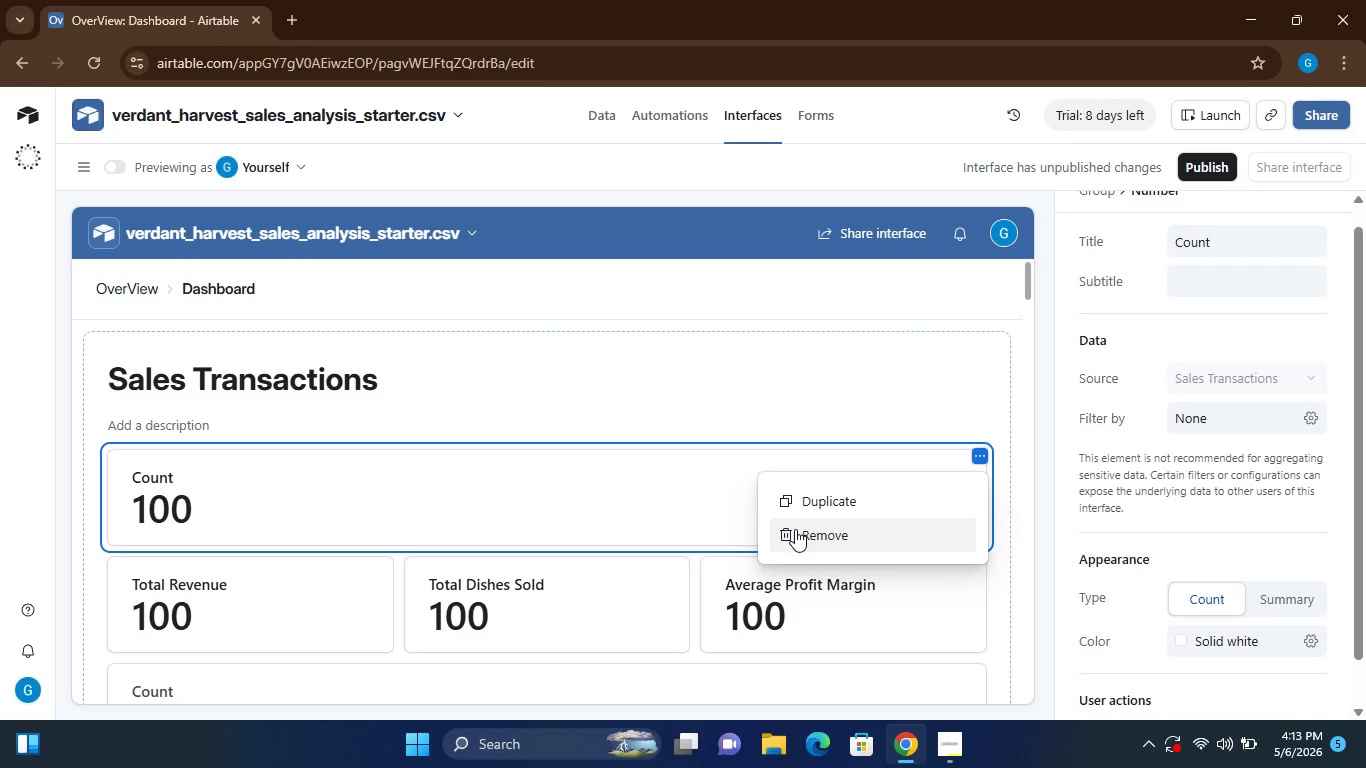 
left_click([795, 529])
 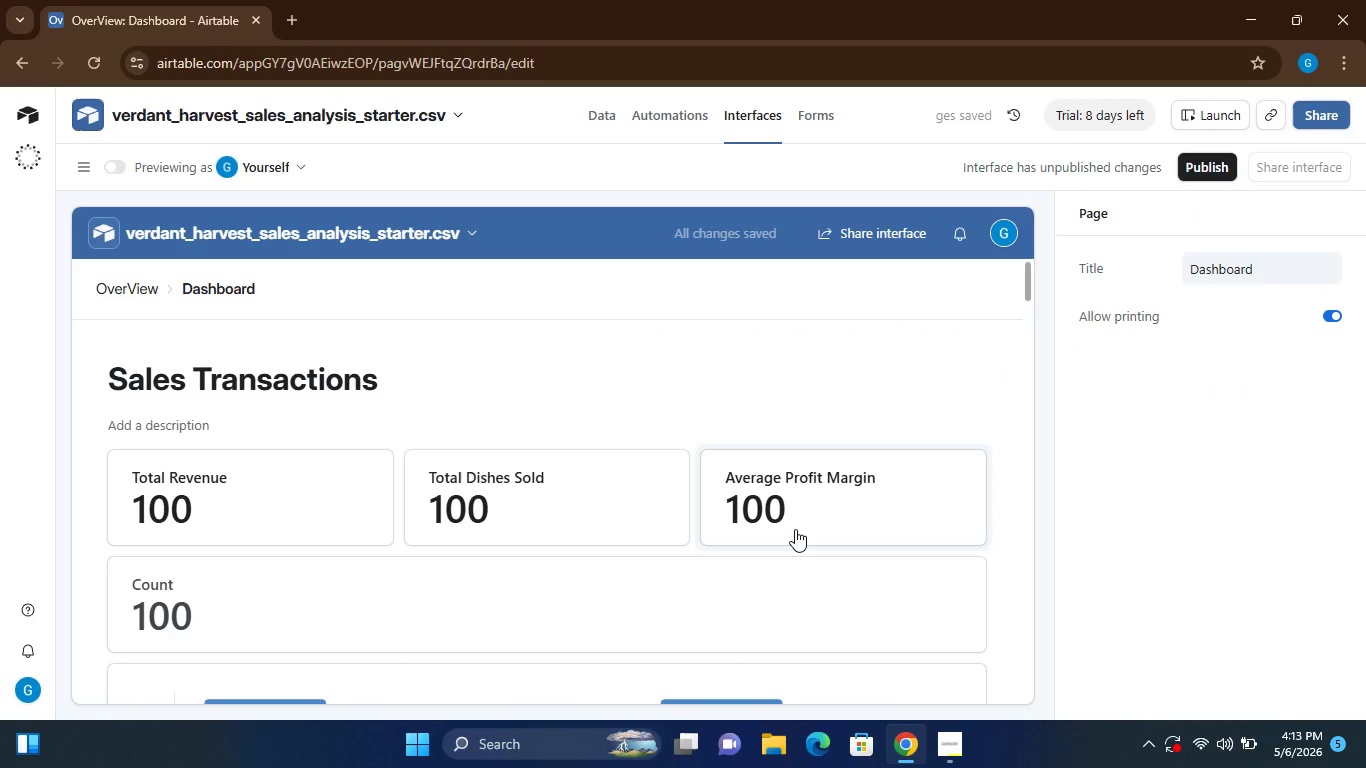 
left_click([664, 335])
 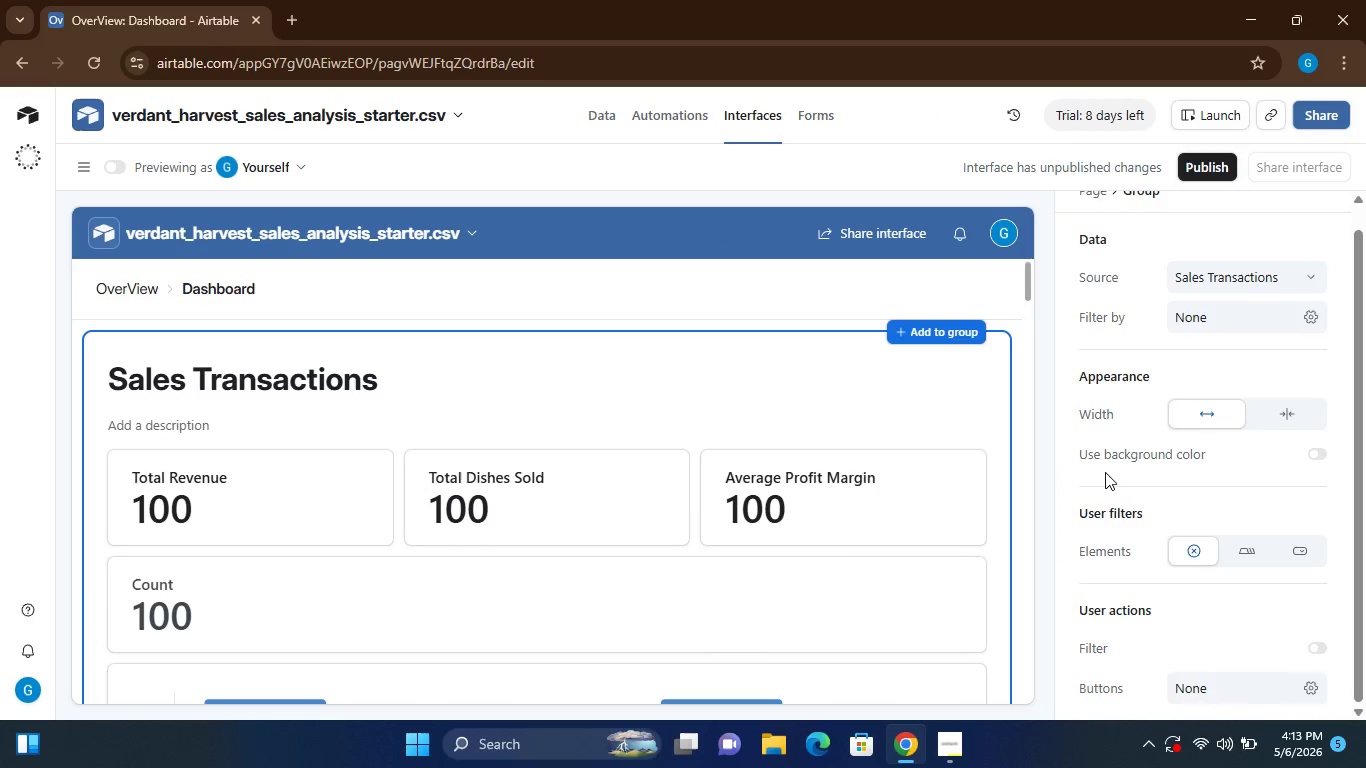 
wait(10.0)
 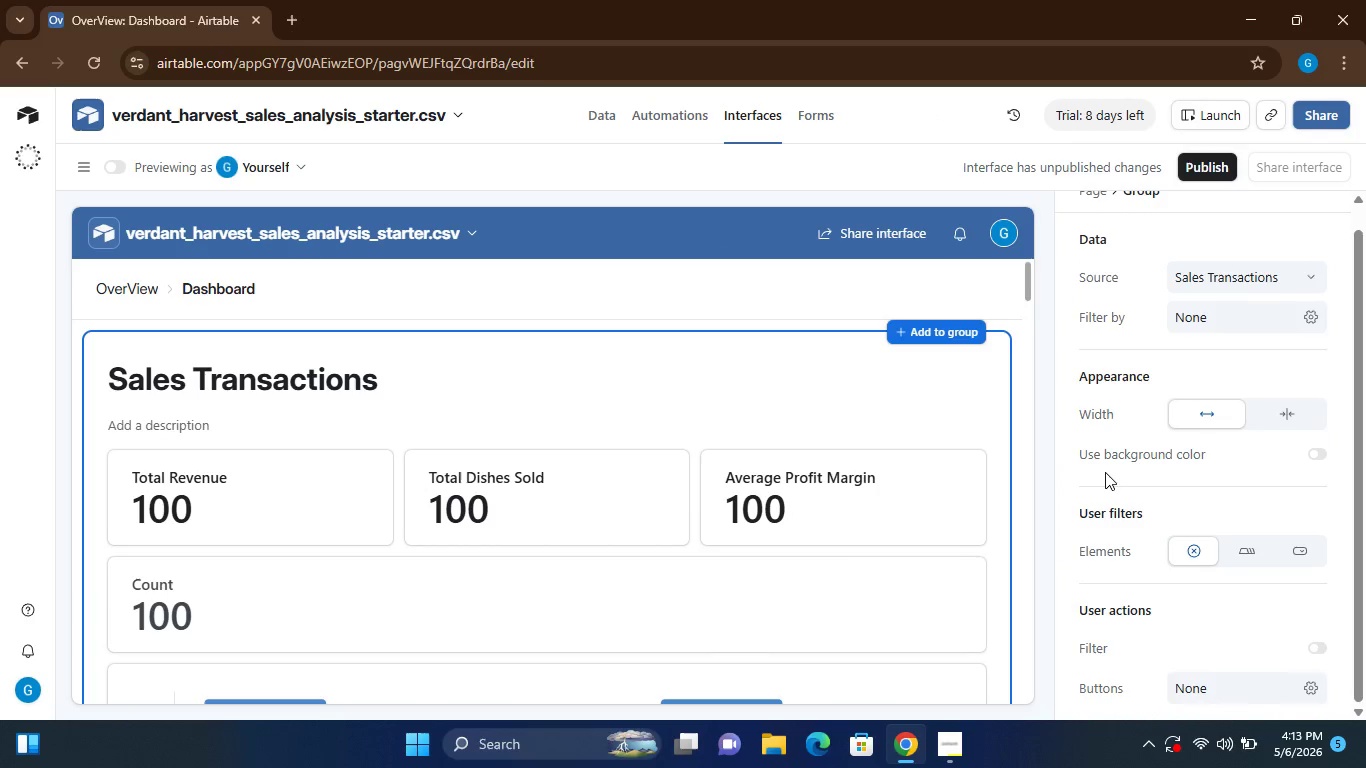 
left_click([1316, 649])
 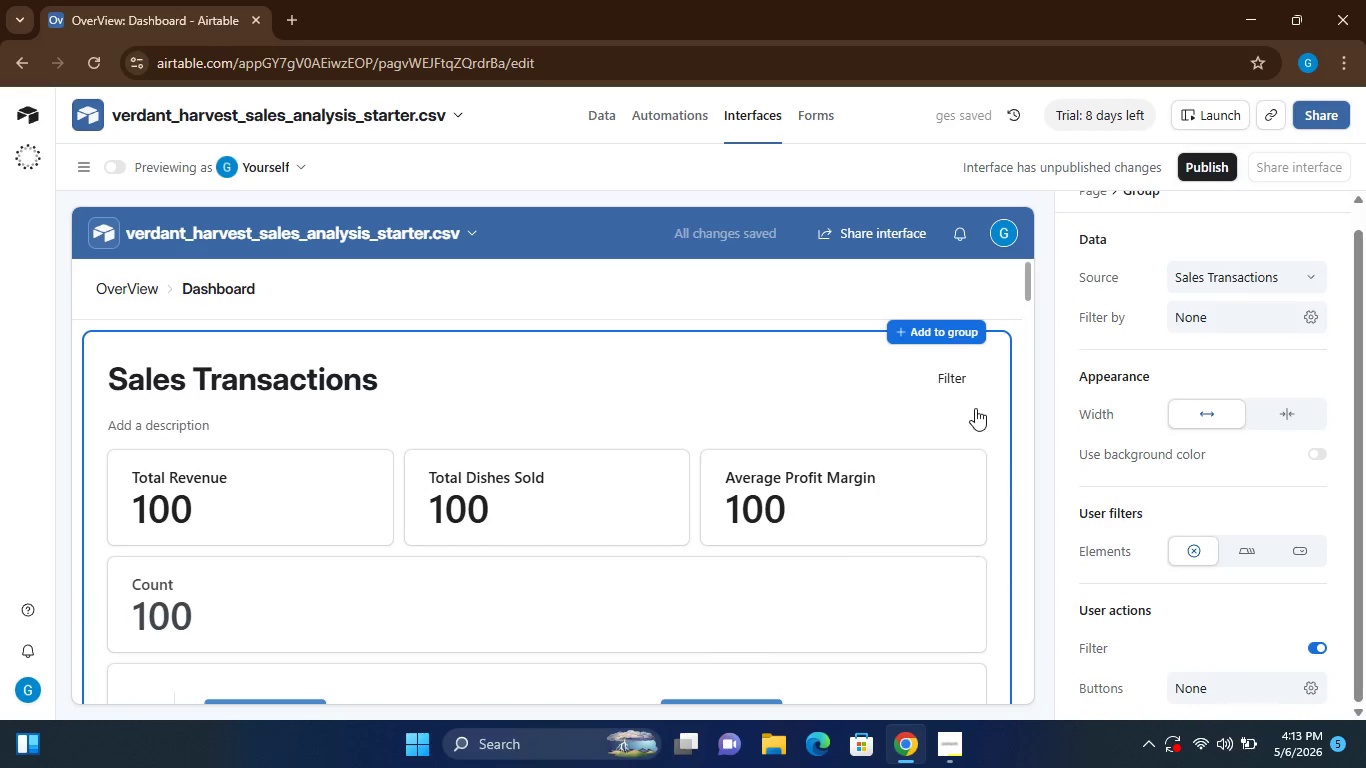 
left_click([951, 380])
 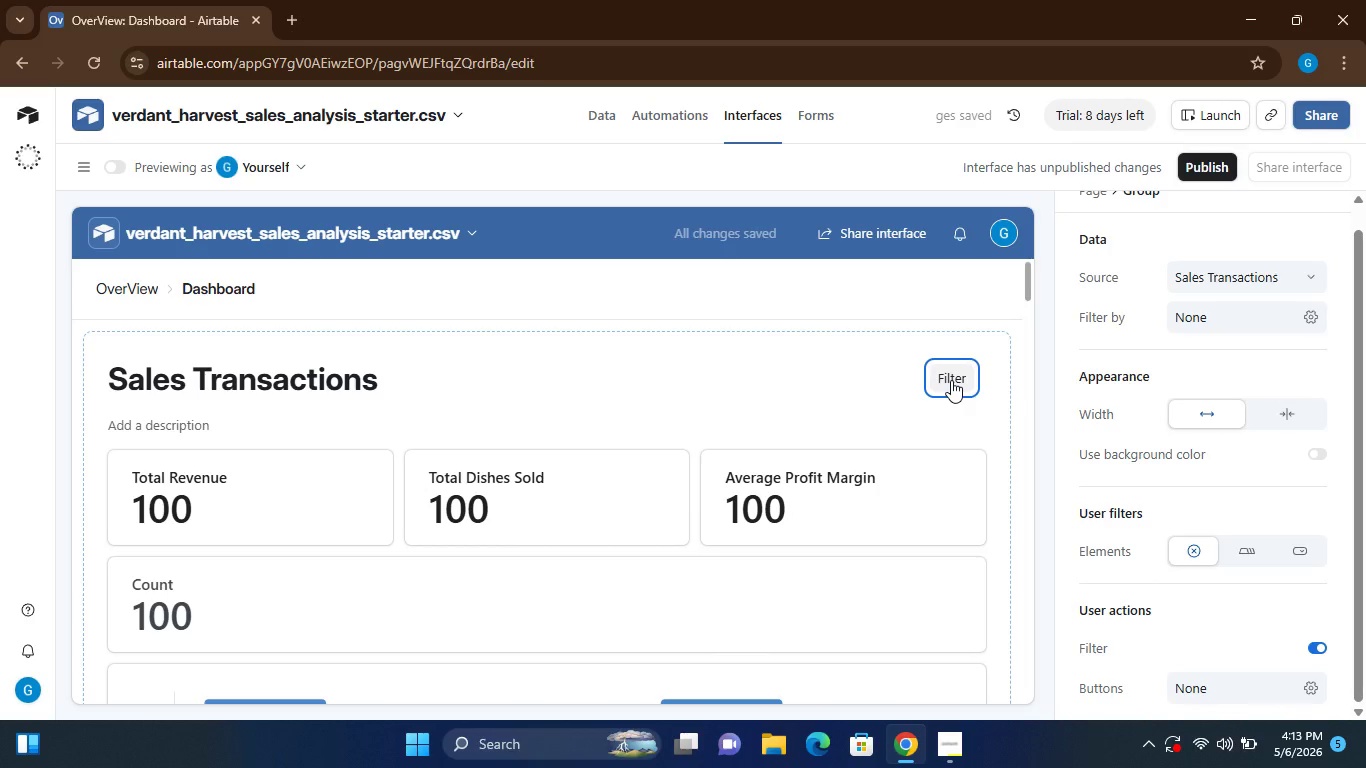 
left_click([951, 380])
 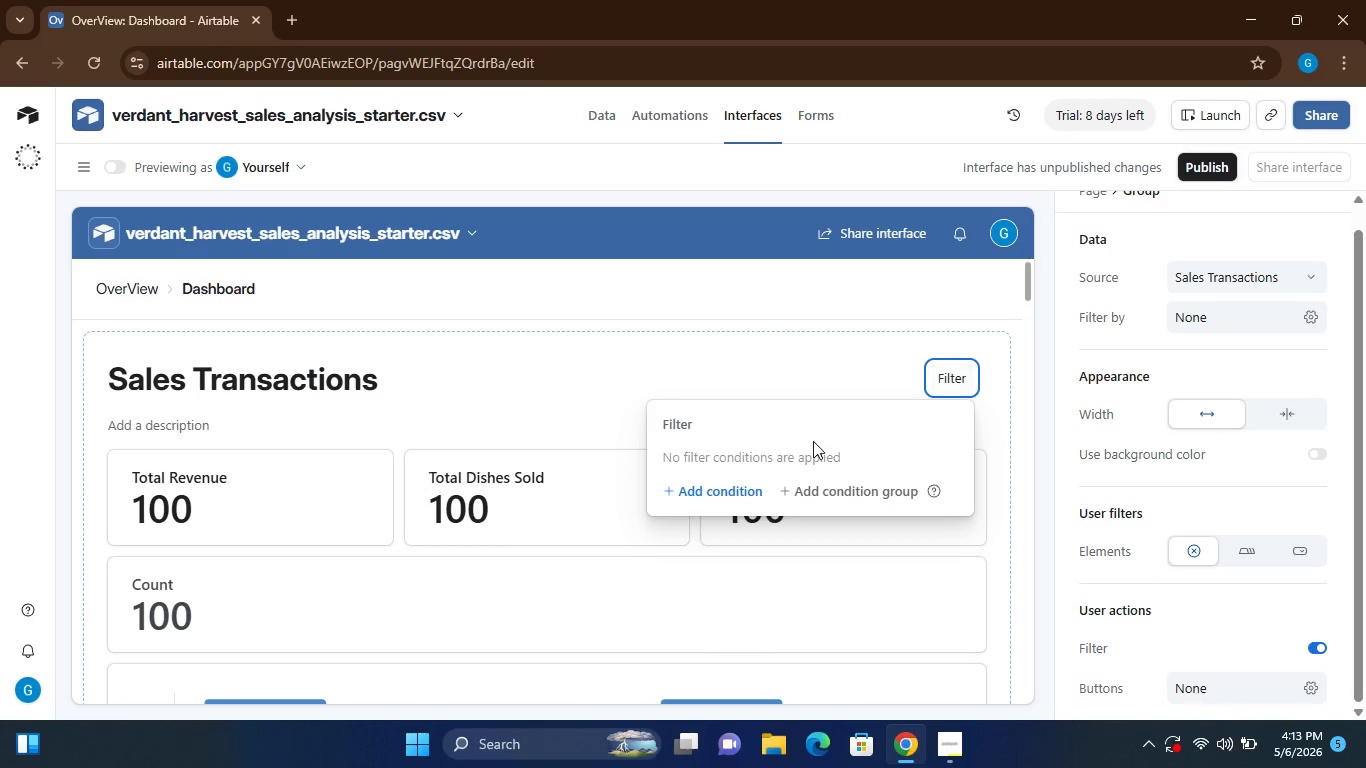 
wait(9.12)
 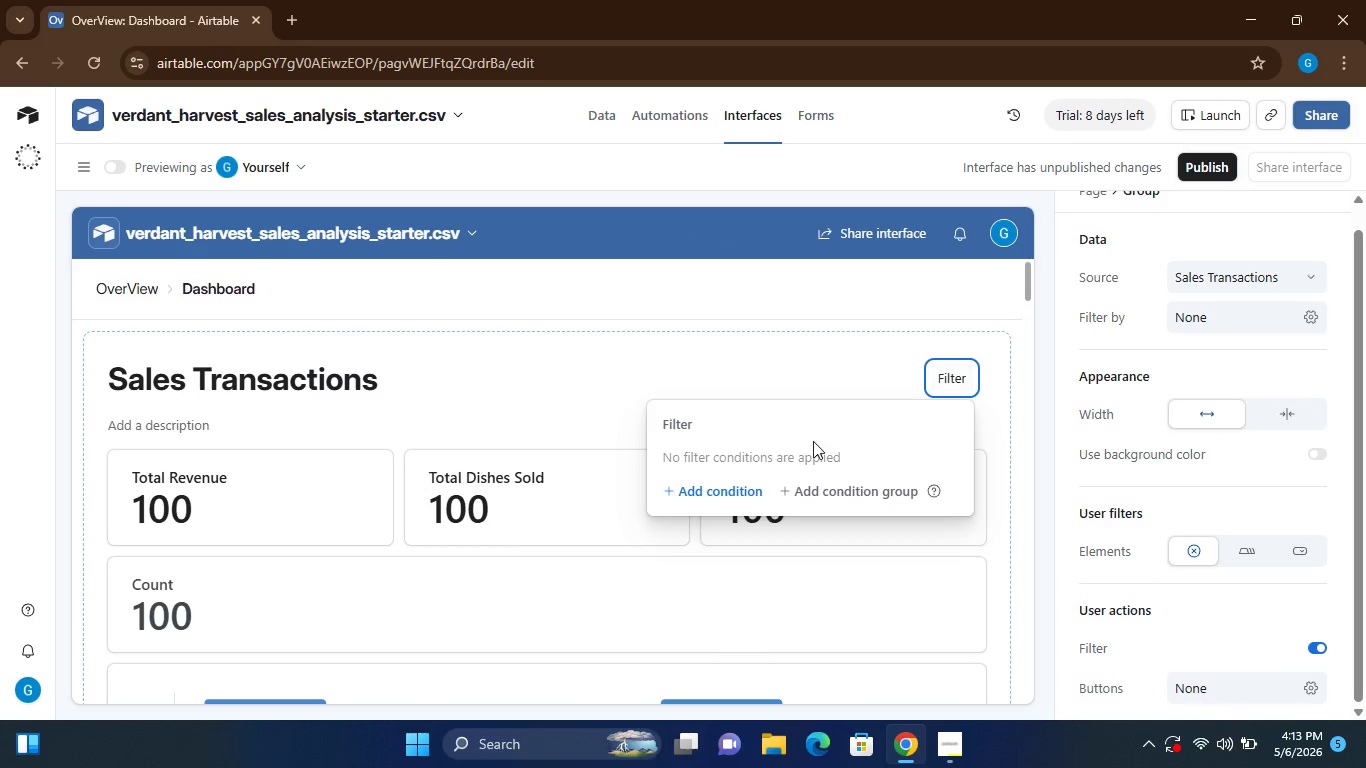 
left_click([722, 489])
 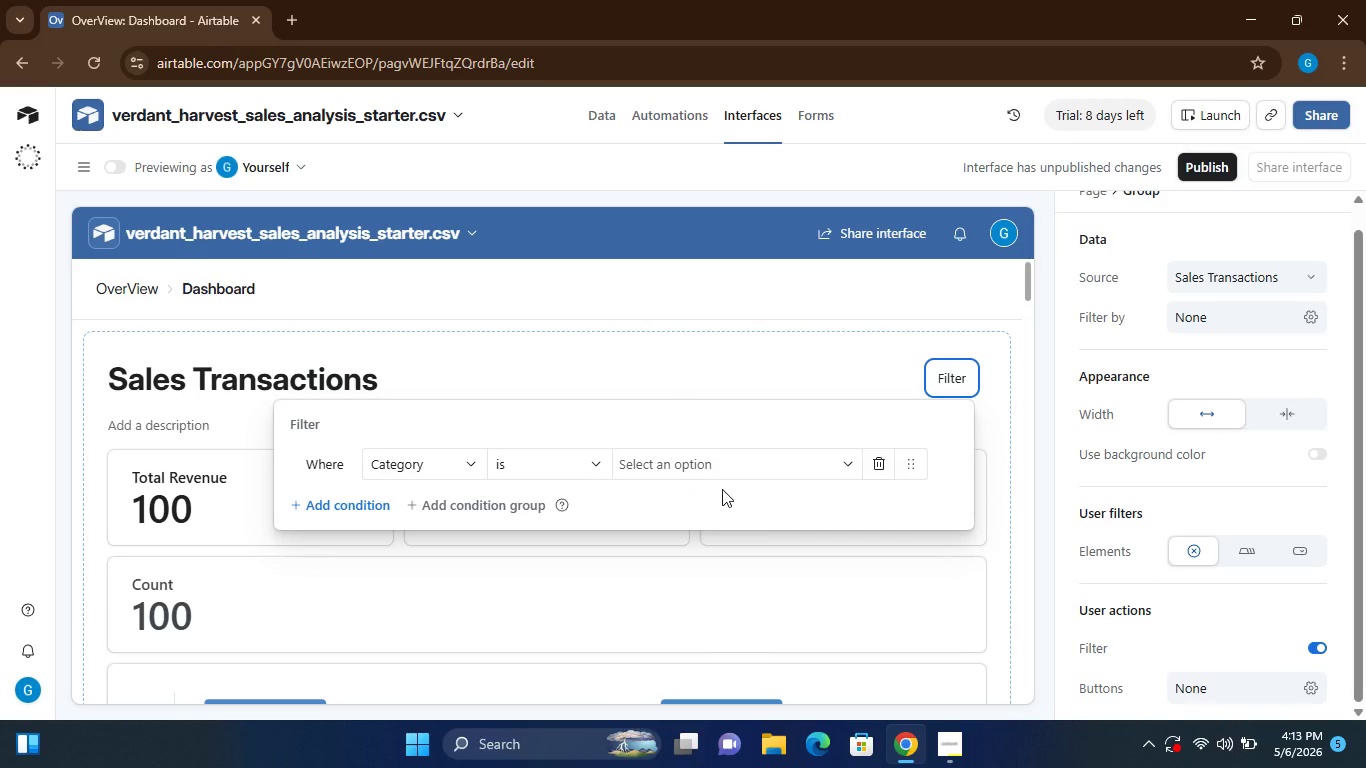 
wait(9.34)
 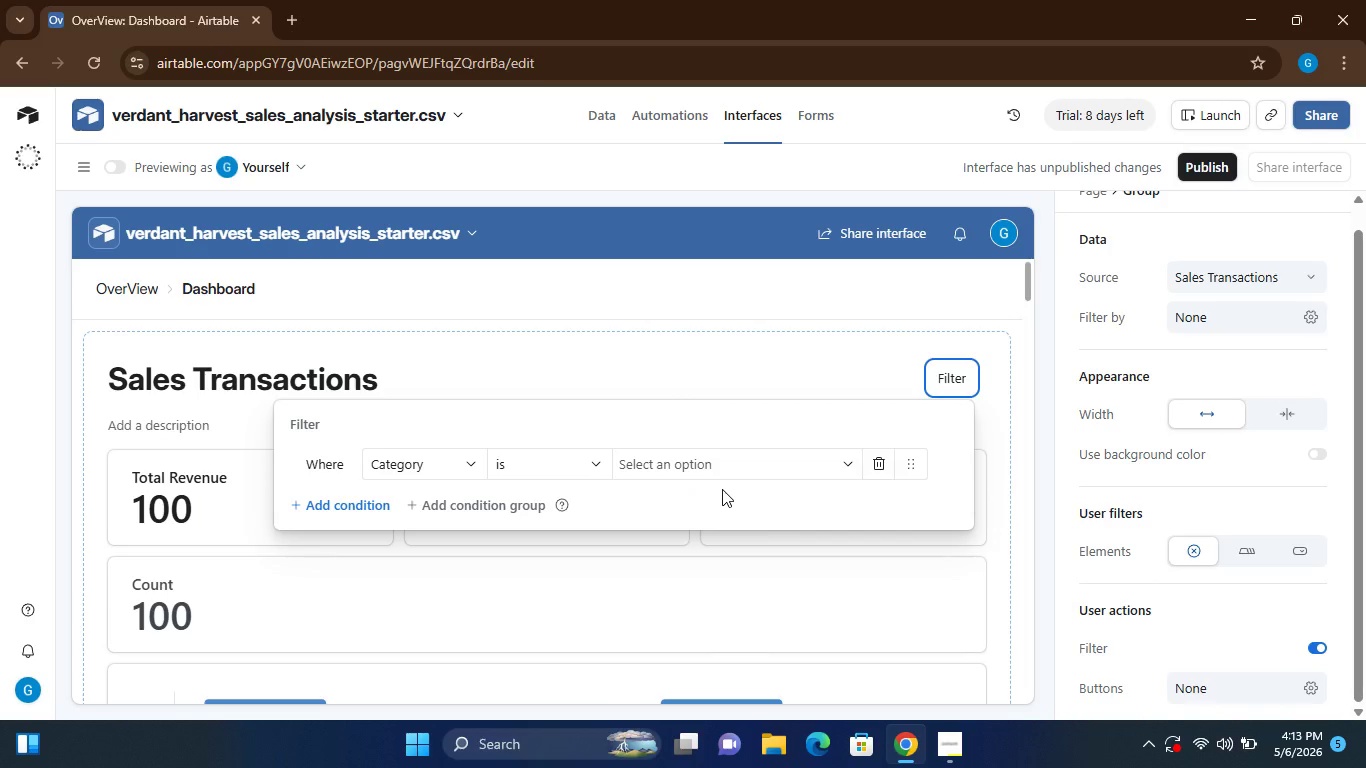 
left_click([871, 463])
 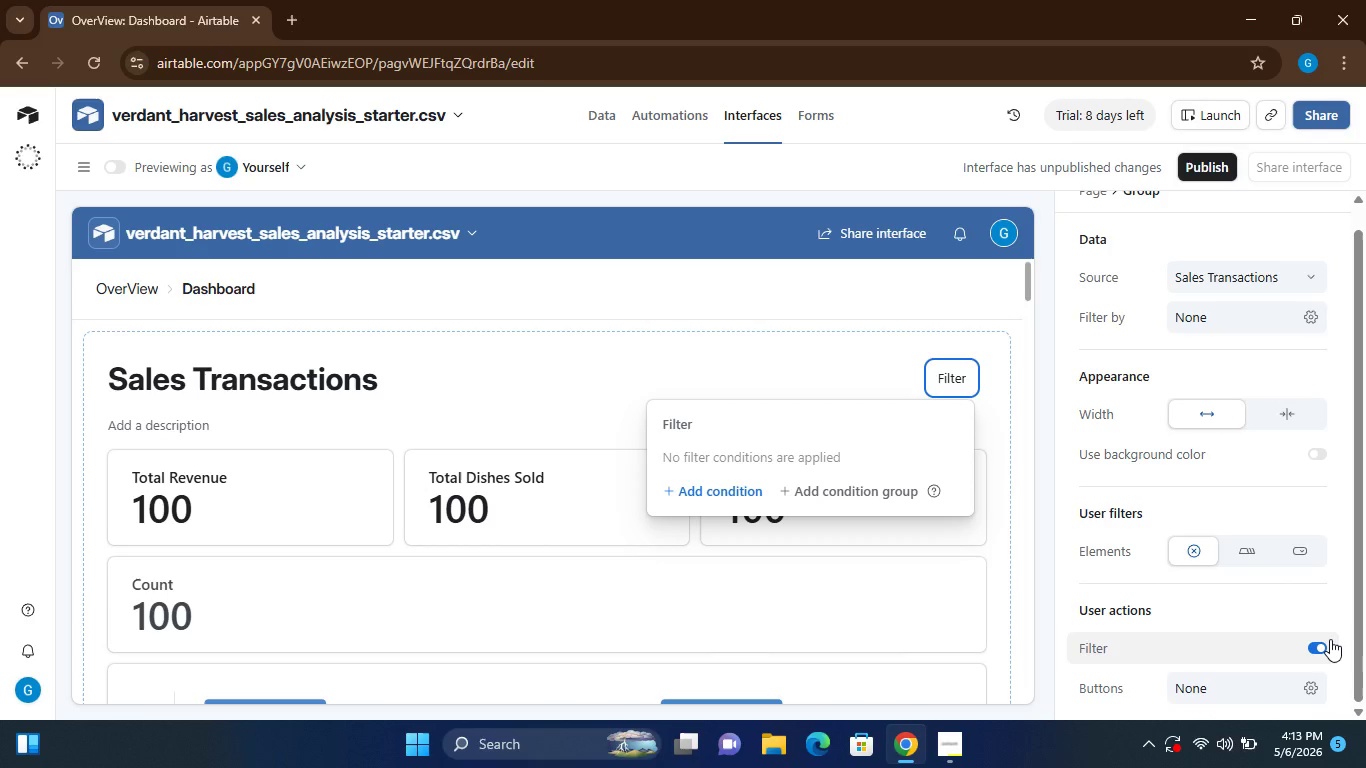 
left_click([1317, 643])
 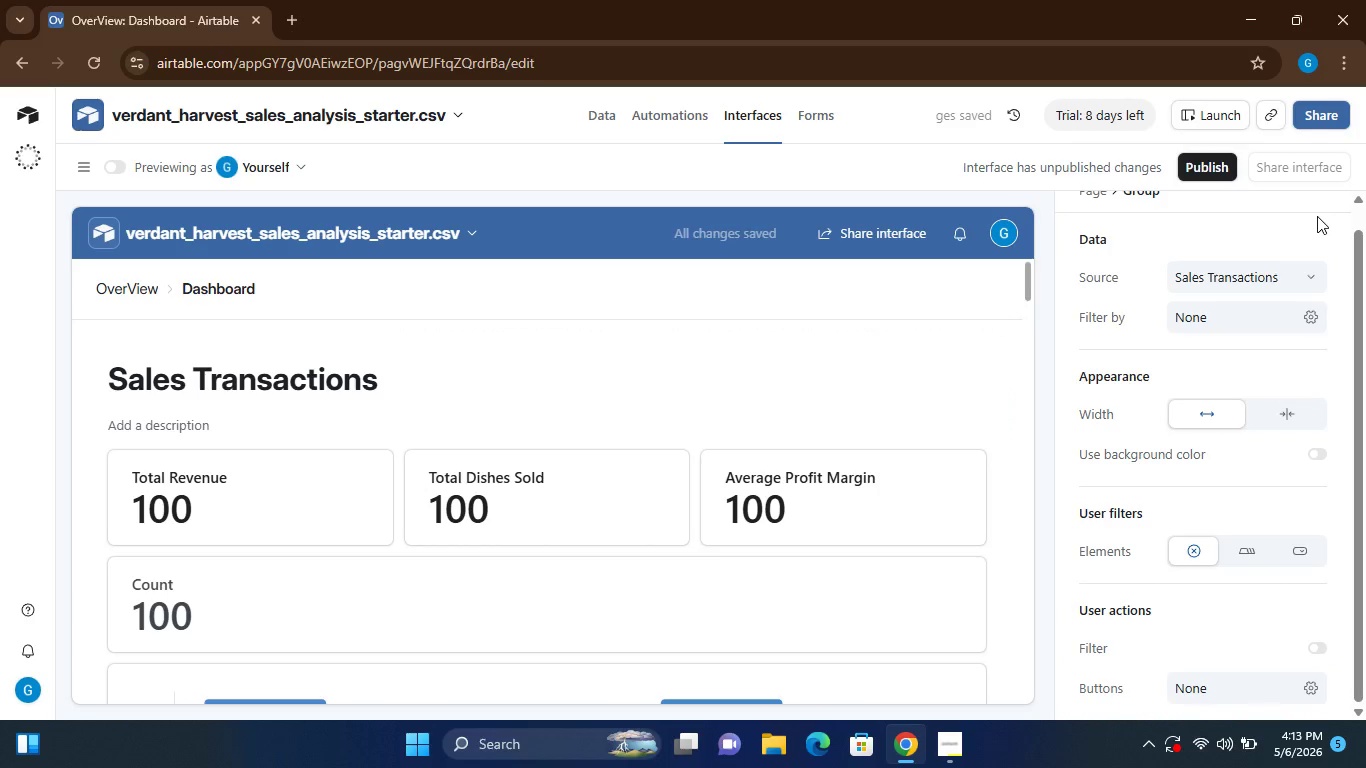 
left_click([1307, 272])
 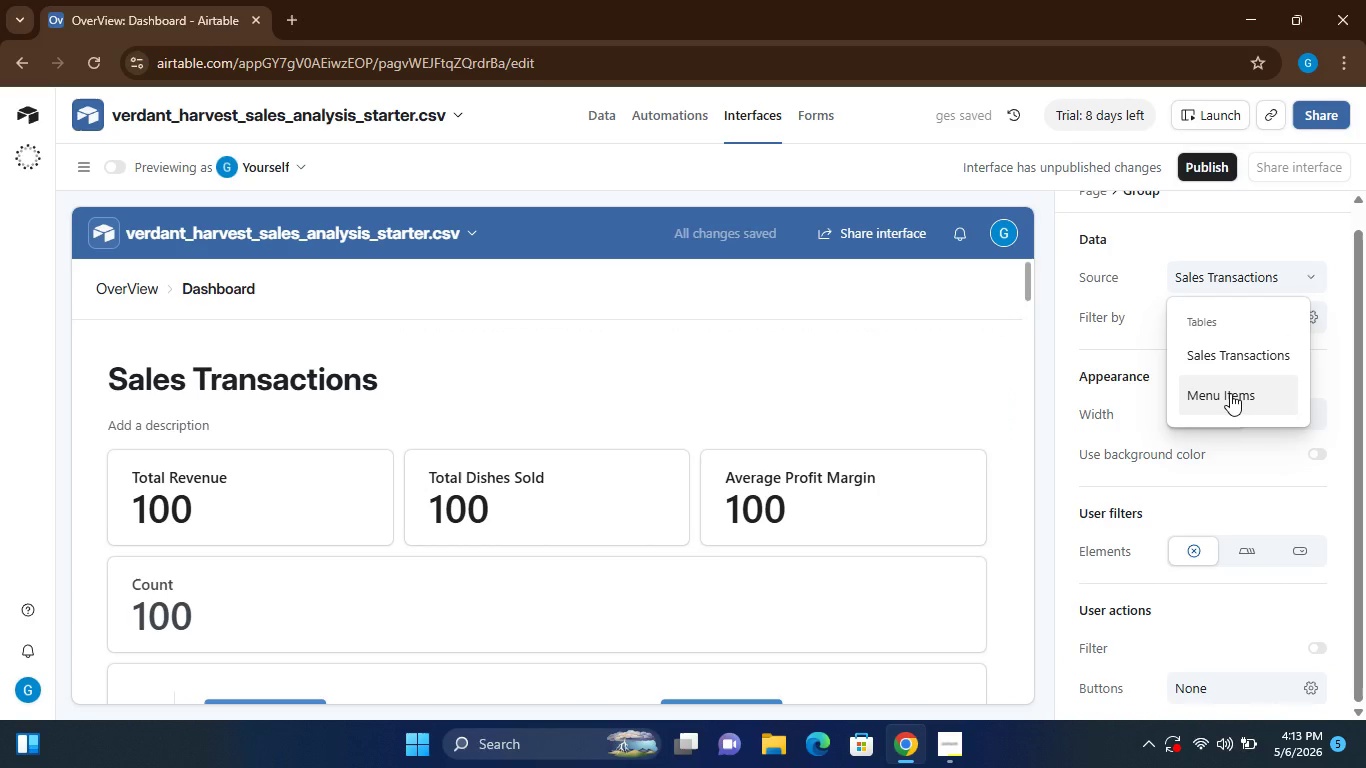 
left_click([1230, 393])
 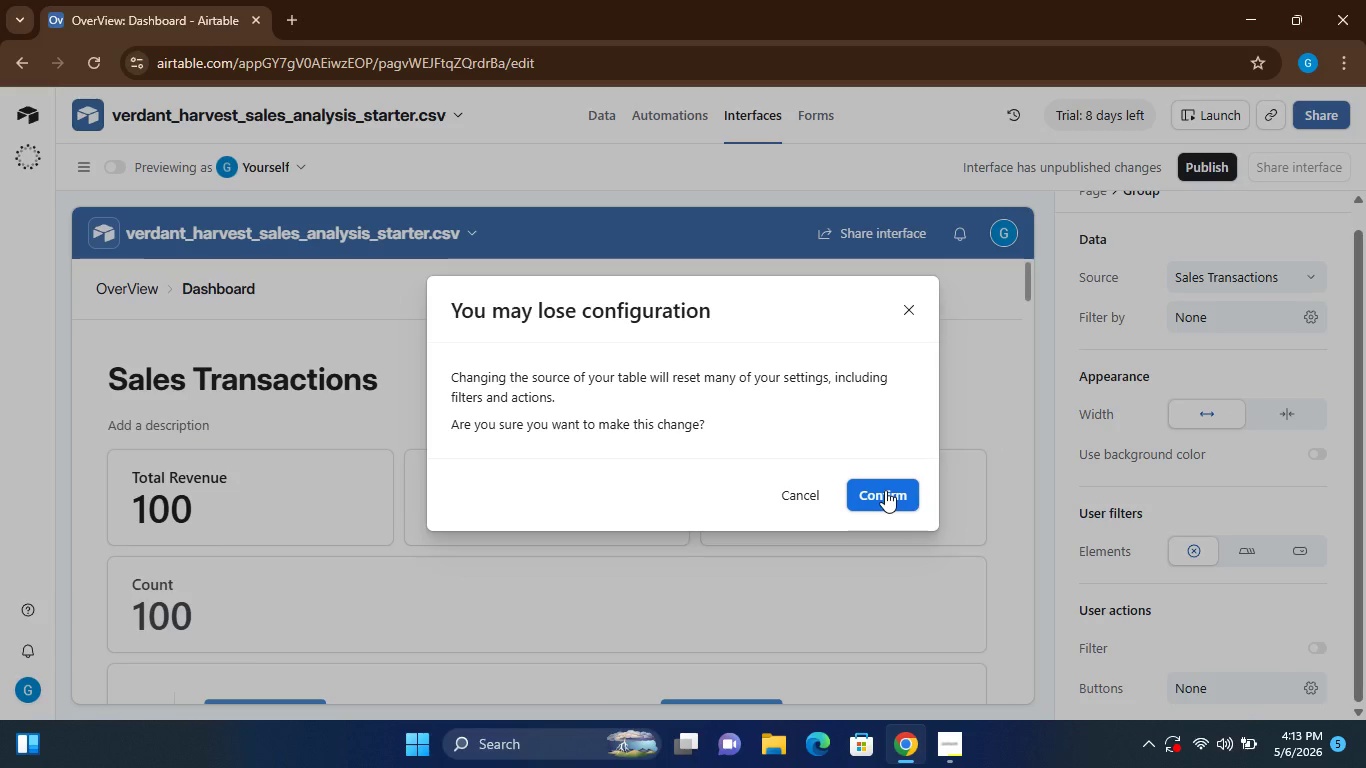 
left_click([885, 490])
 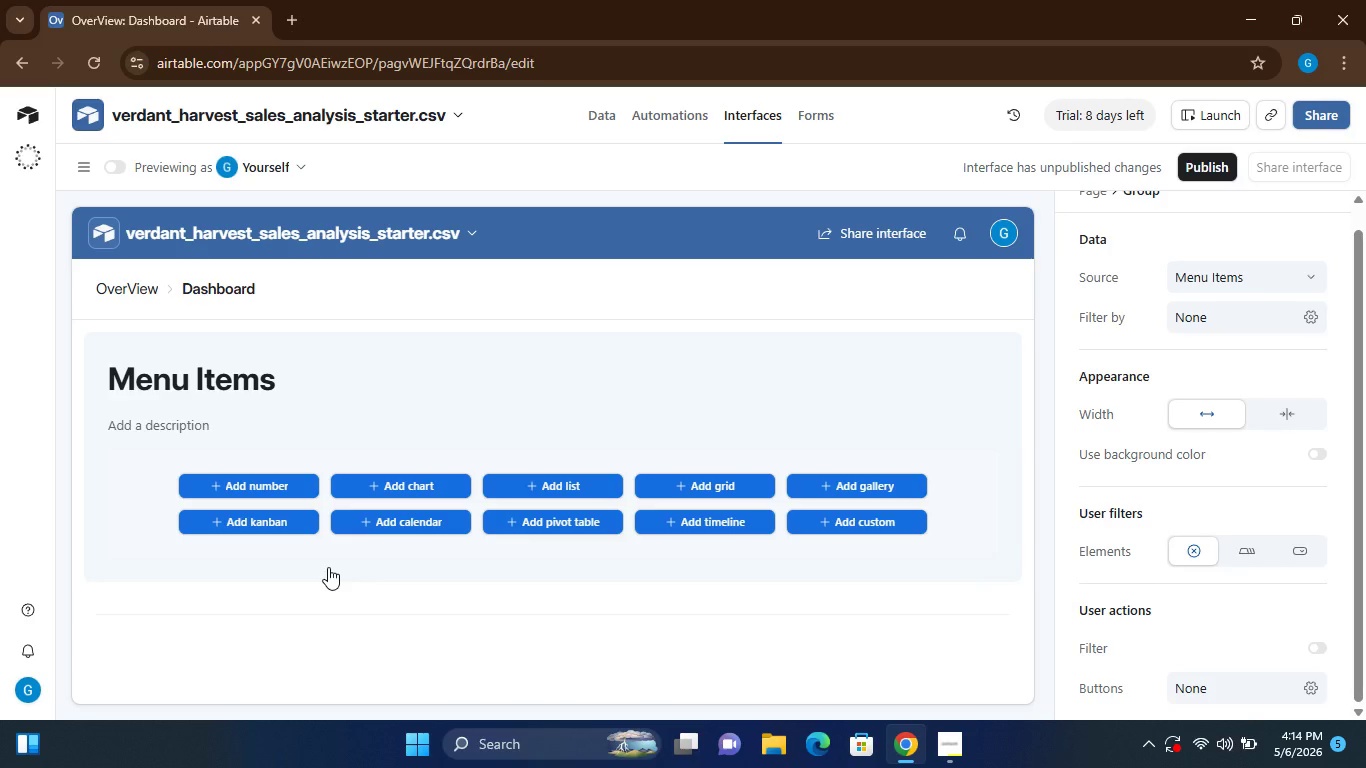 
wait(32.27)
 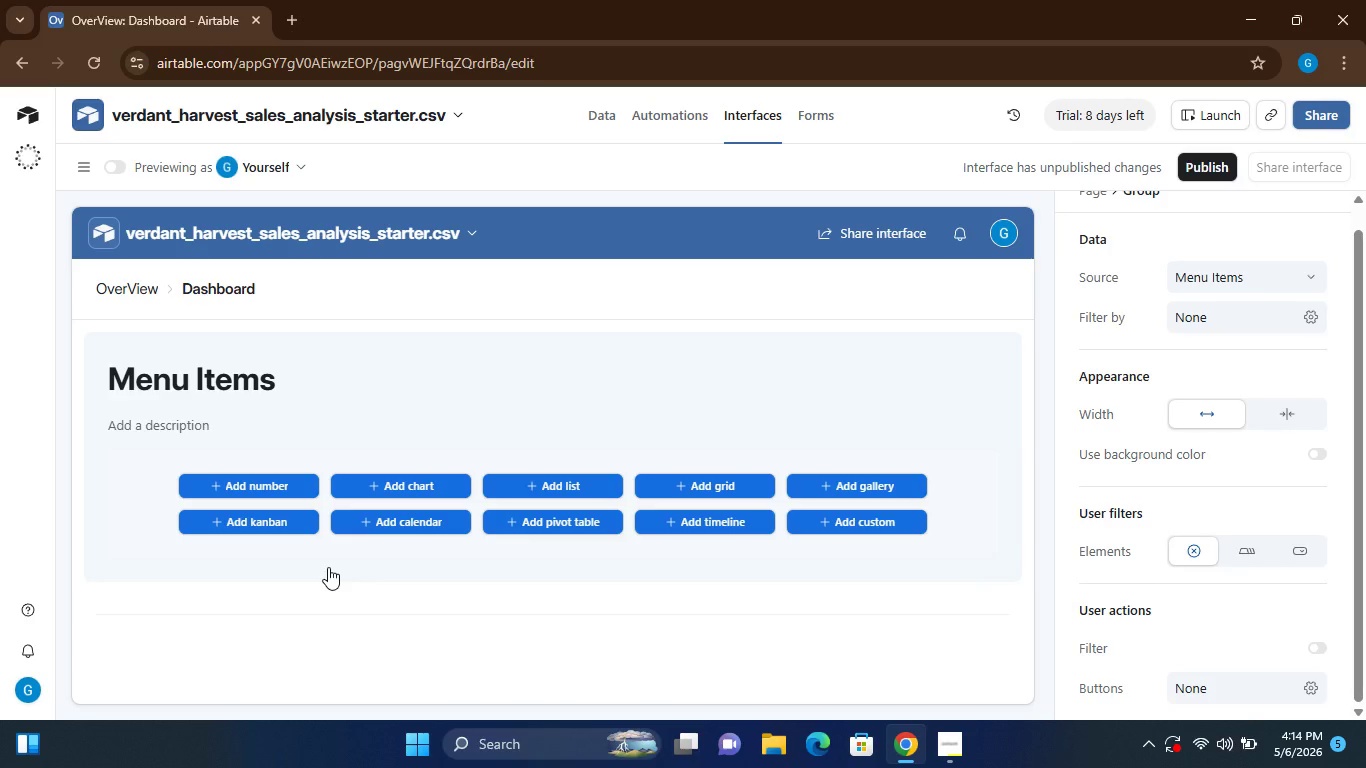 
left_click([260, 481])
 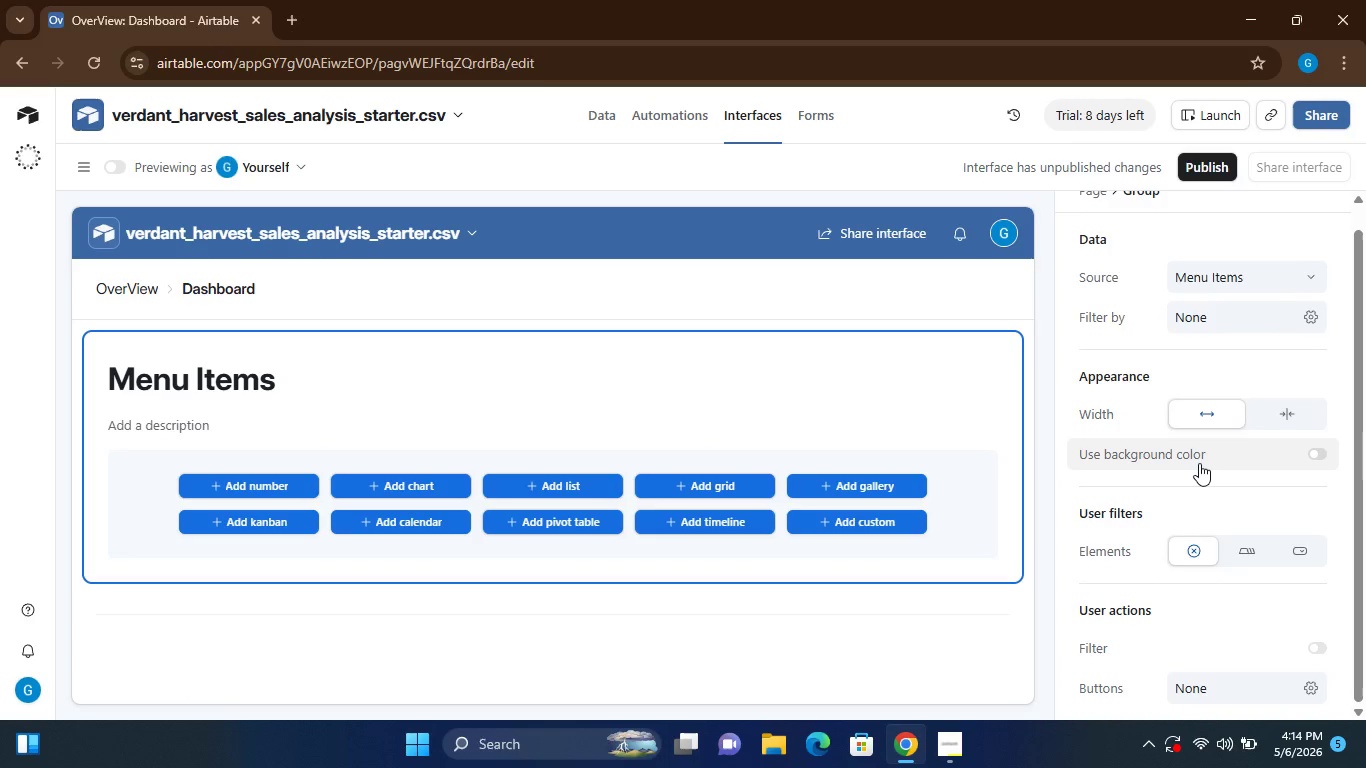 
wait(22.52)
 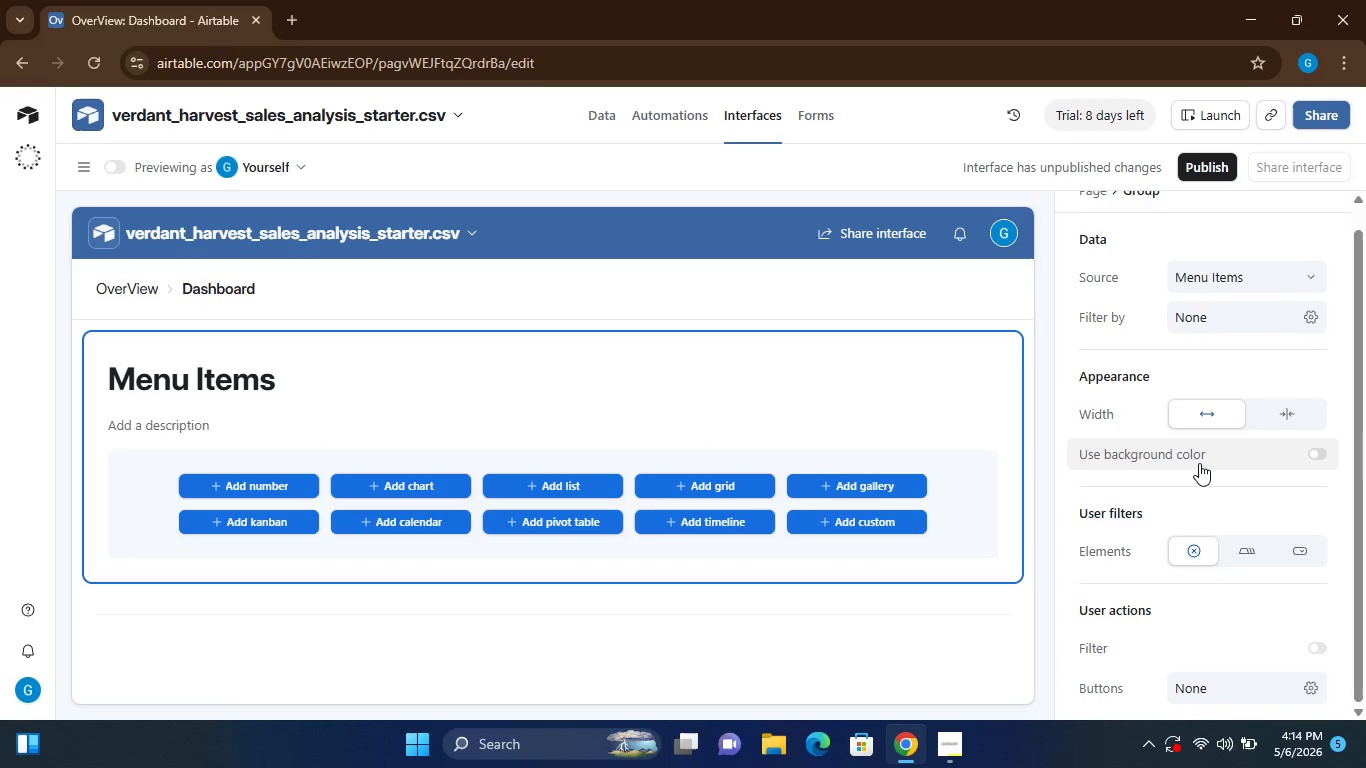 
left_click([228, 289])
 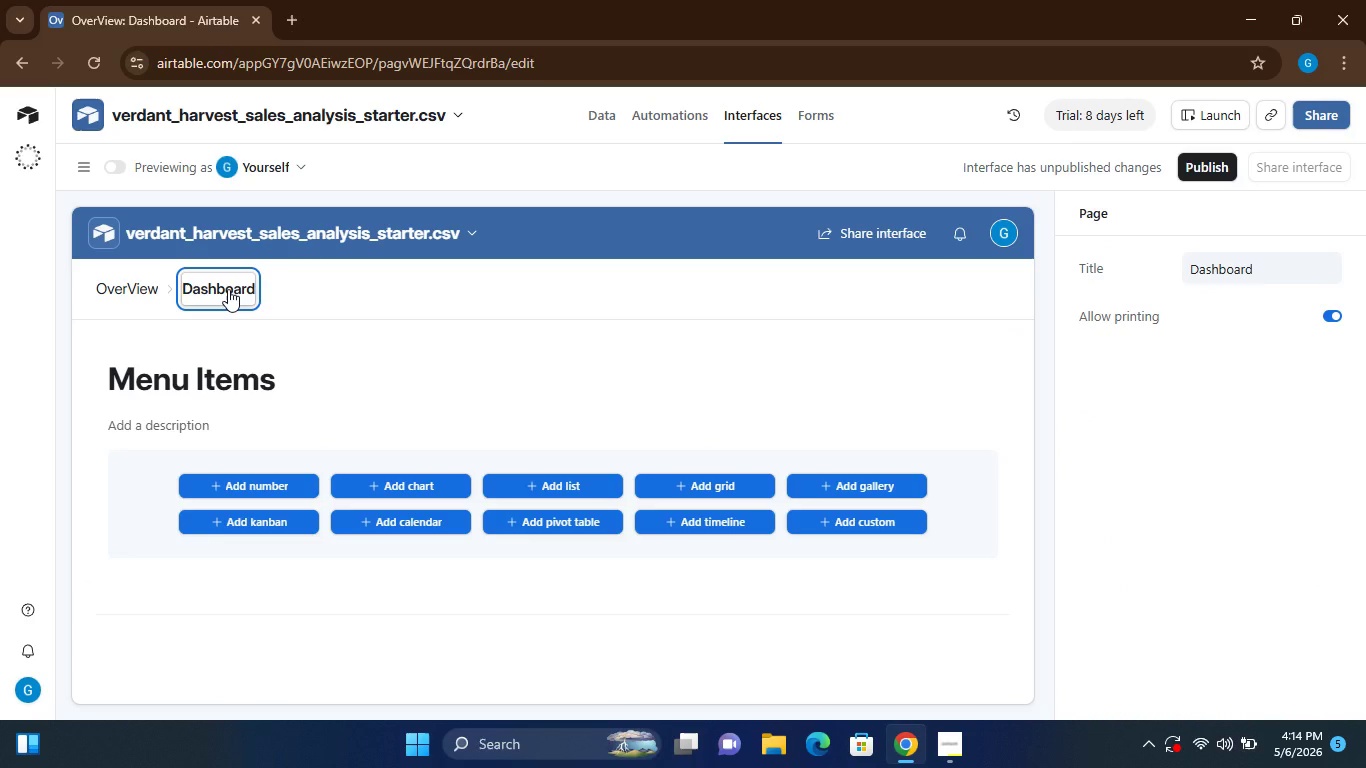 
left_click([228, 289])
 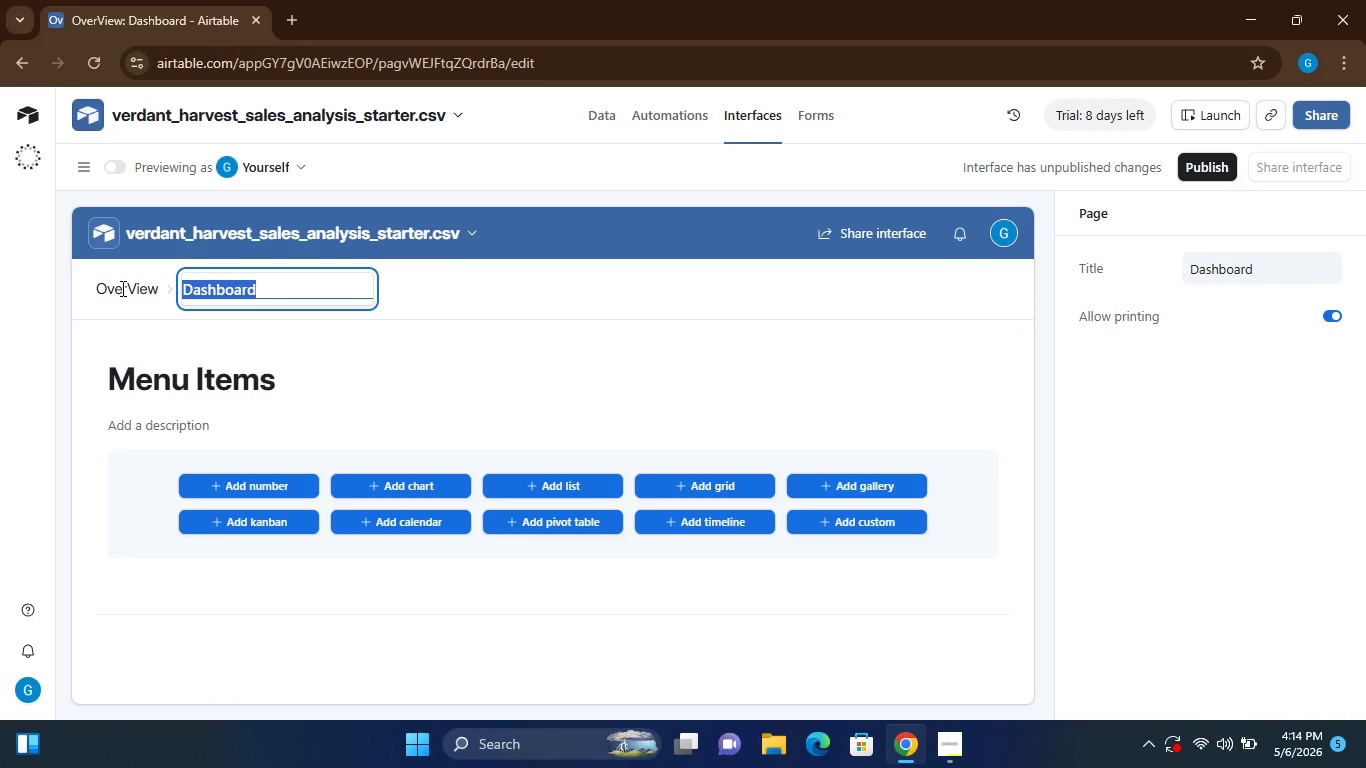 
left_click([121, 288])
 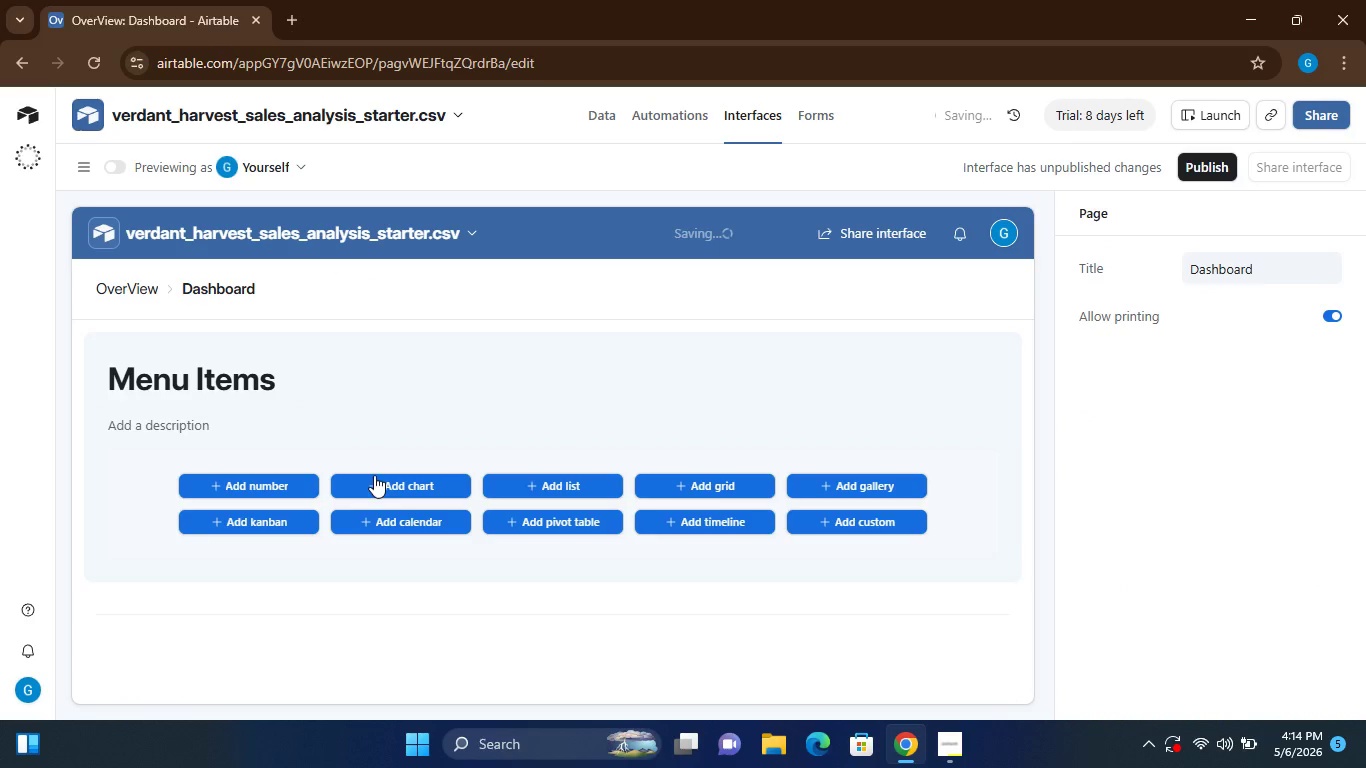 
left_click([379, 420])
 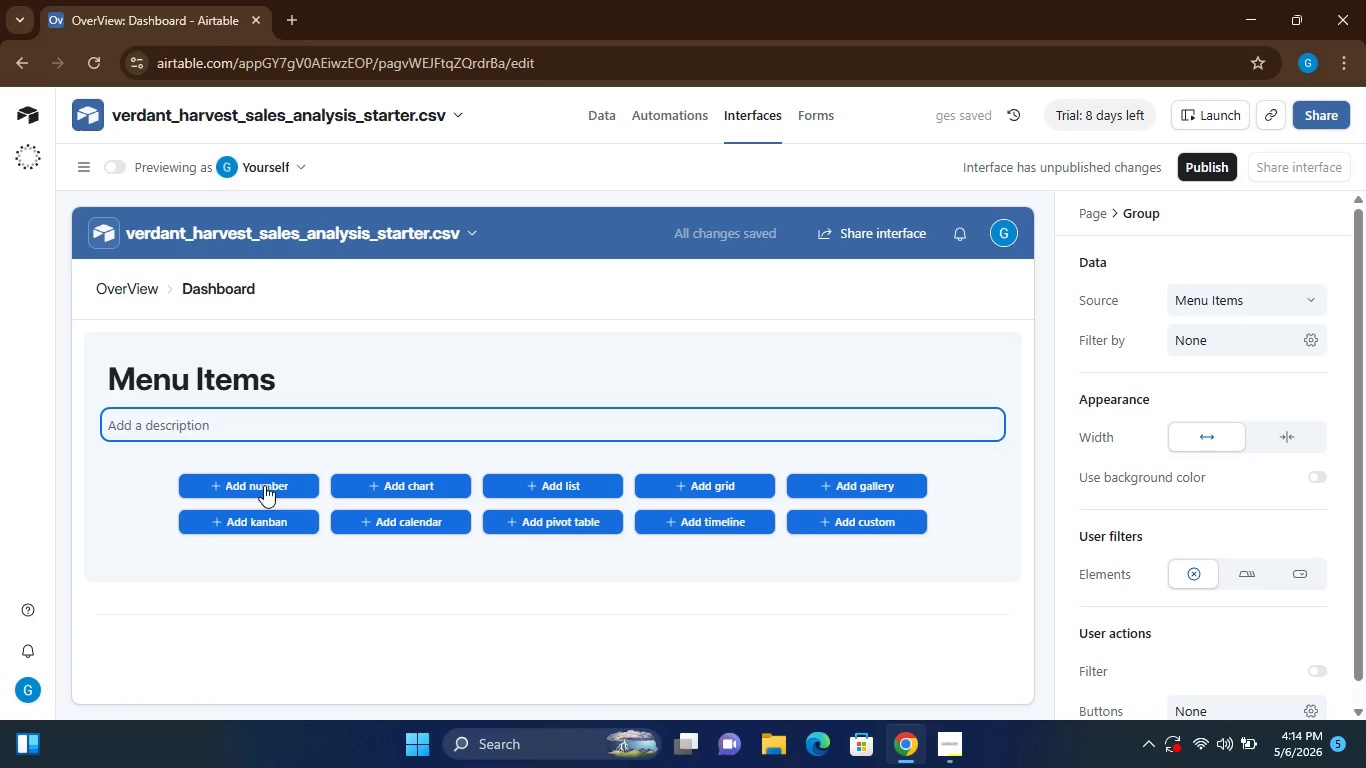 
left_click([252, 489])
 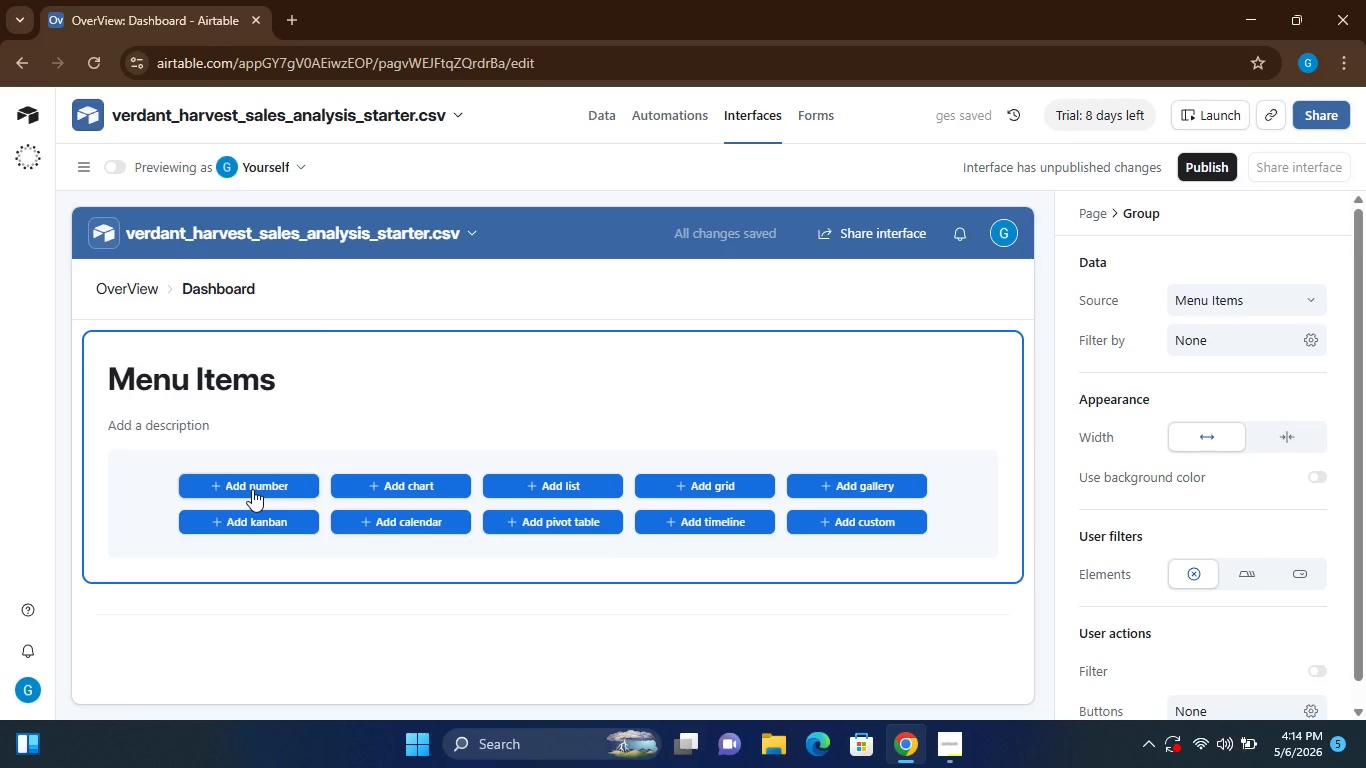 
left_click([252, 489])
 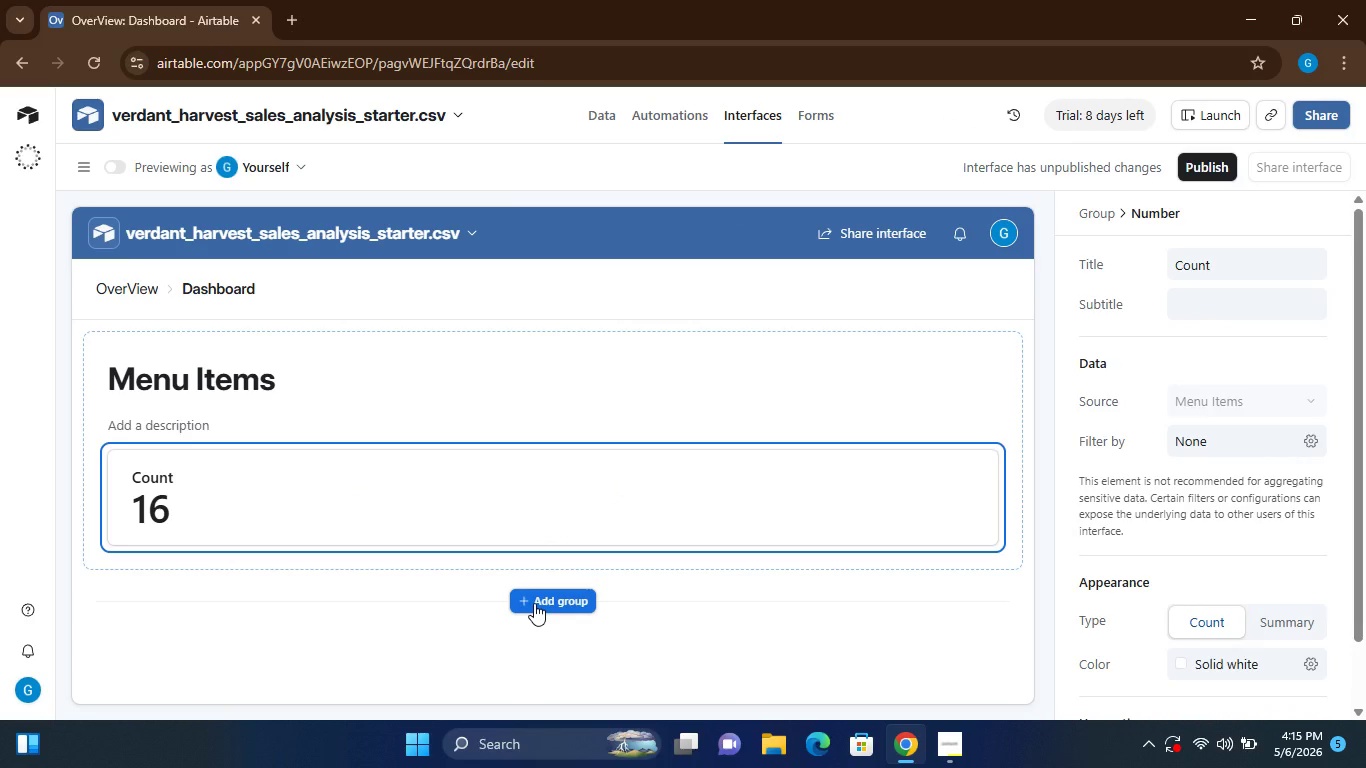 
wait(17.38)
 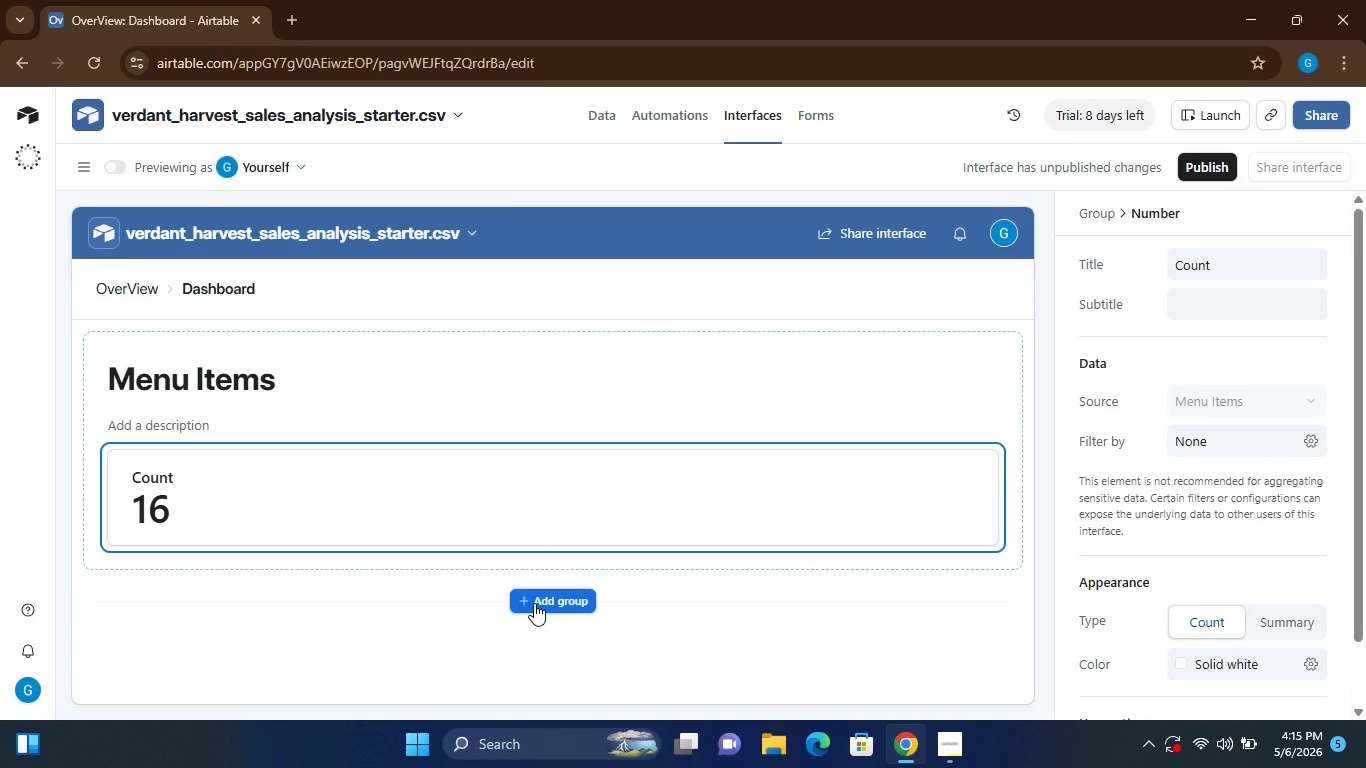 
left_click([610, 522])
 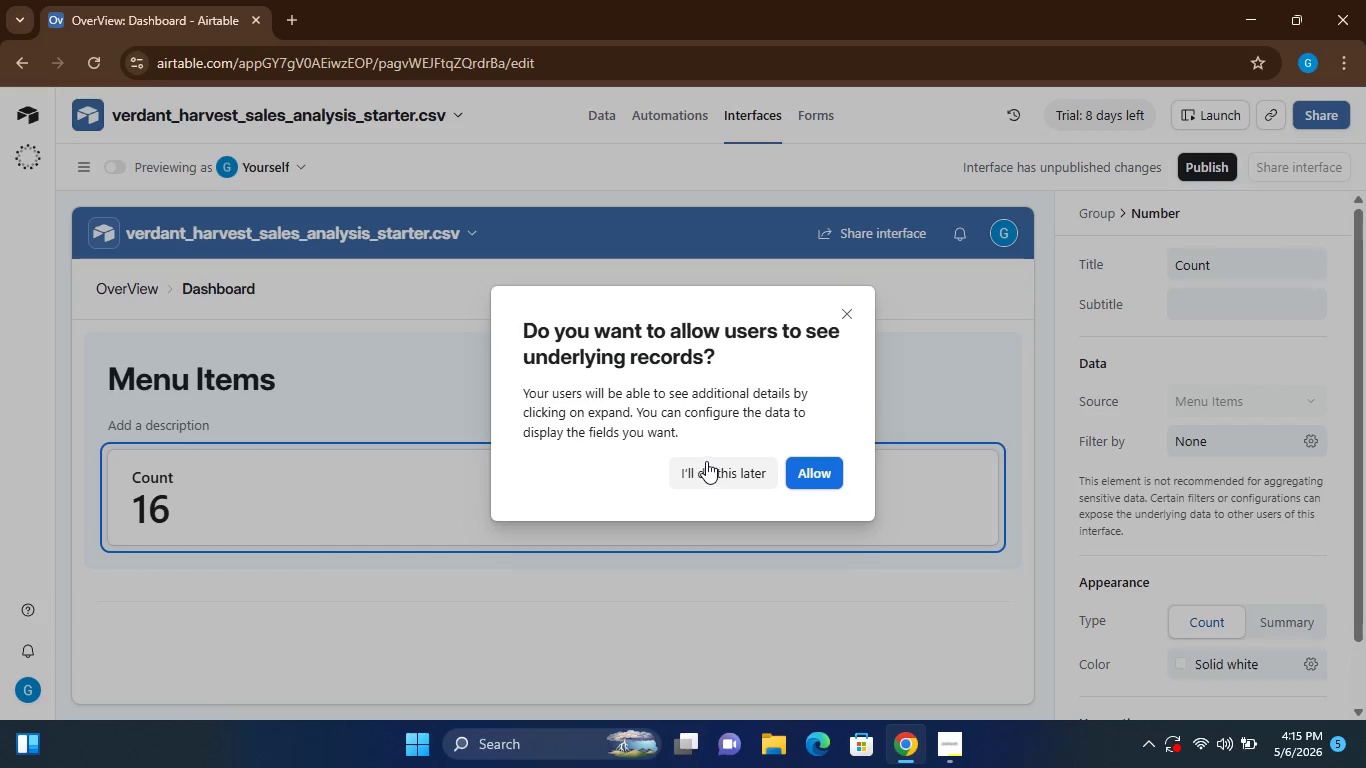 
left_click([705, 461])
 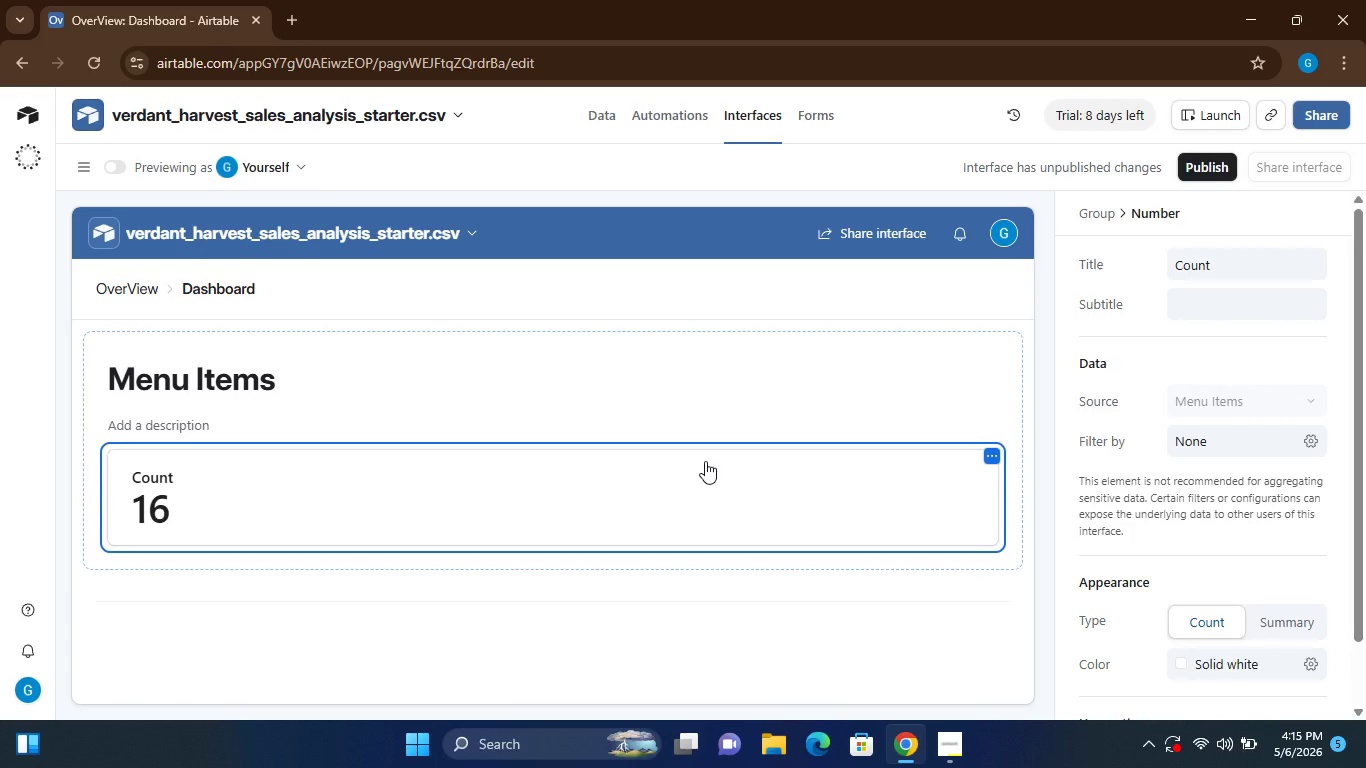 
key(Control+Z)
 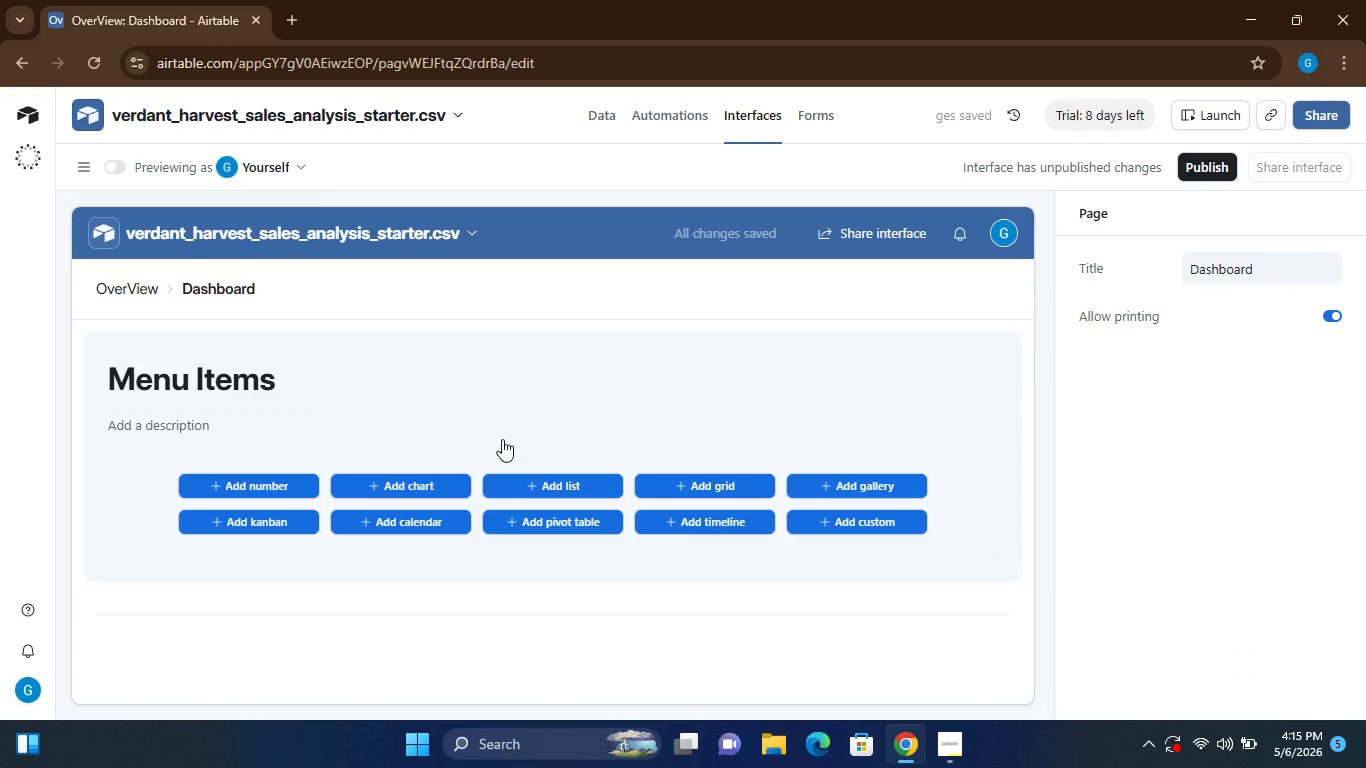 
left_click([439, 379])
 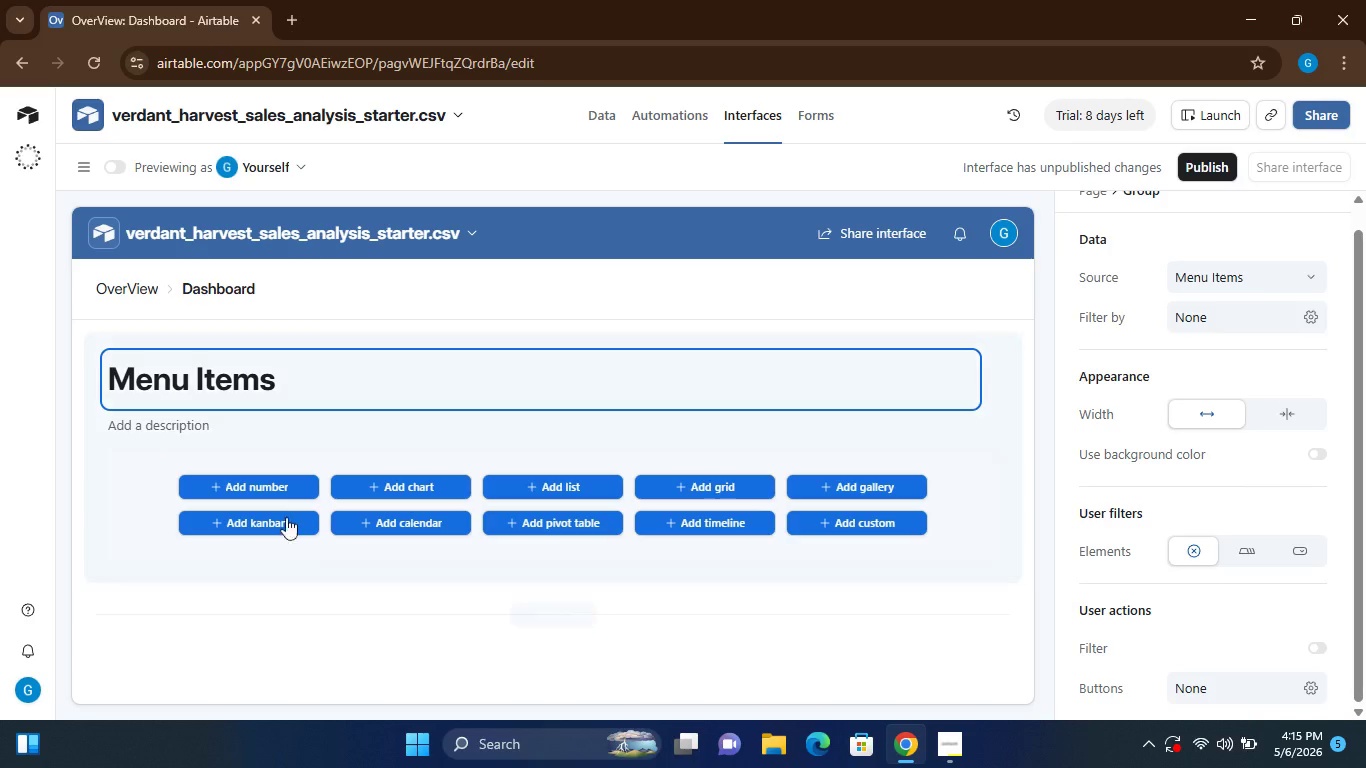 
wait(7.06)
 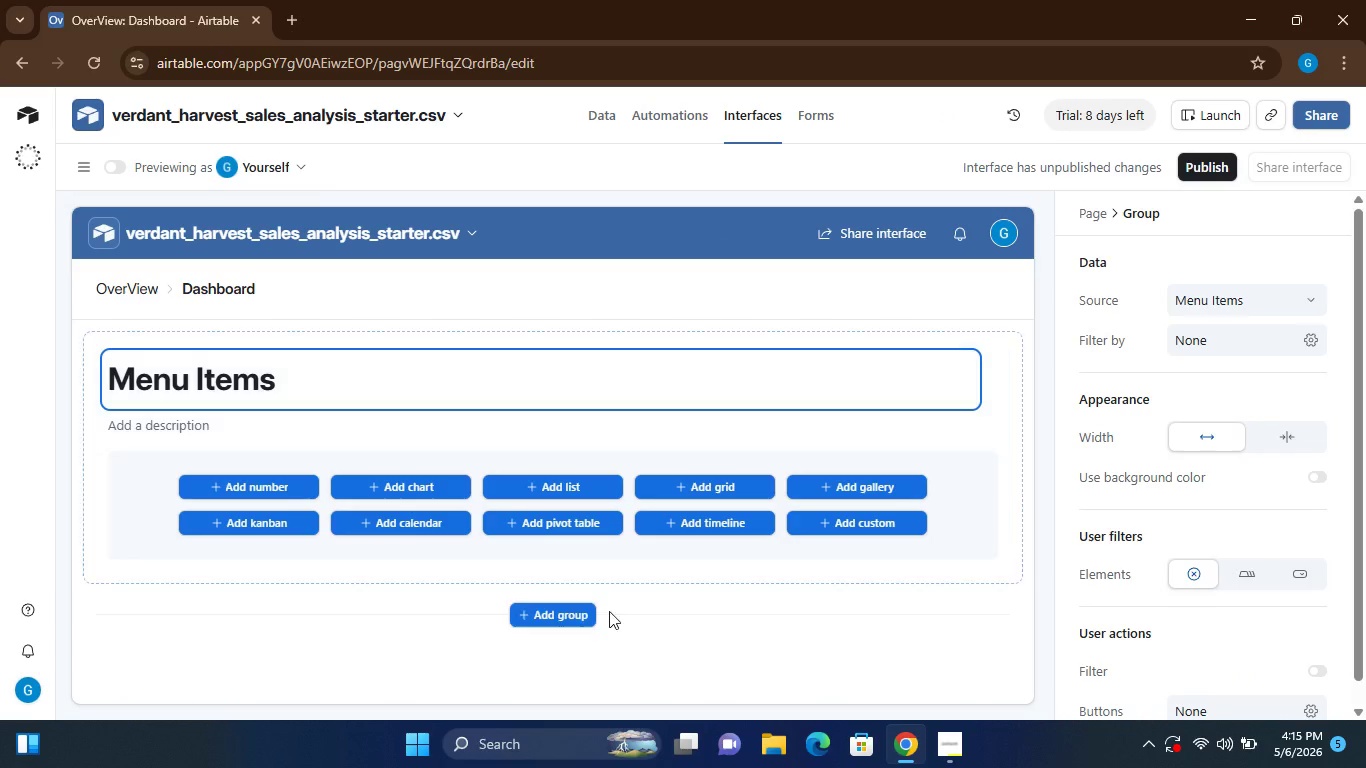 
left_click([396, 490])
 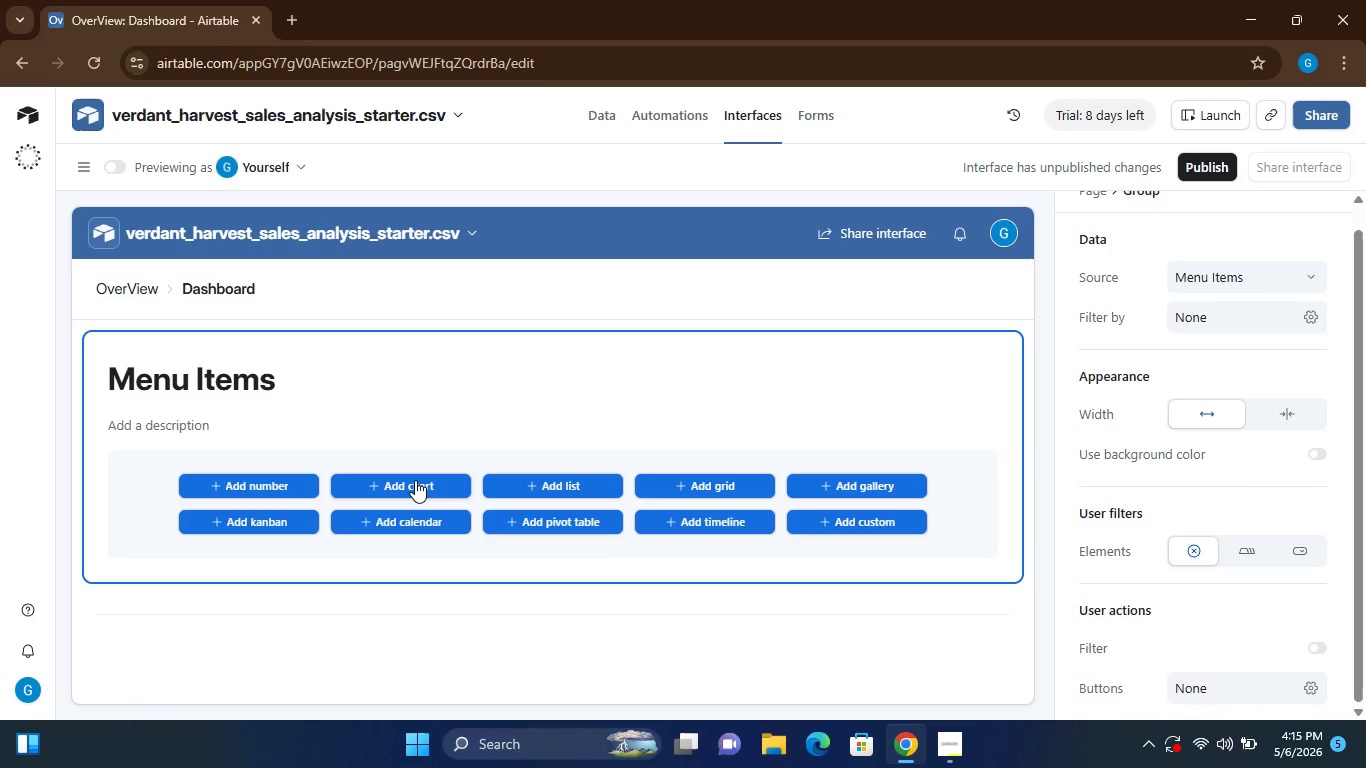 
left_click([415, 480])
 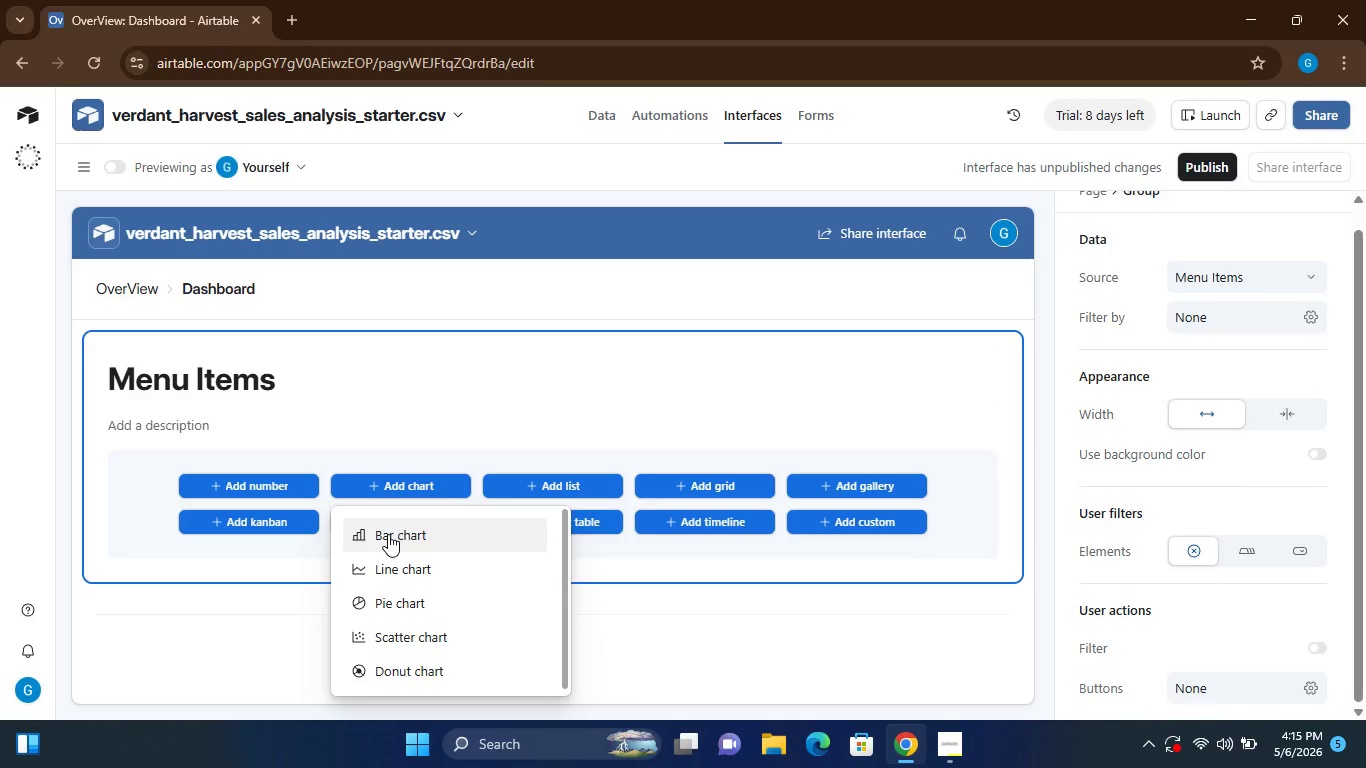 
left_click([388, 534])
 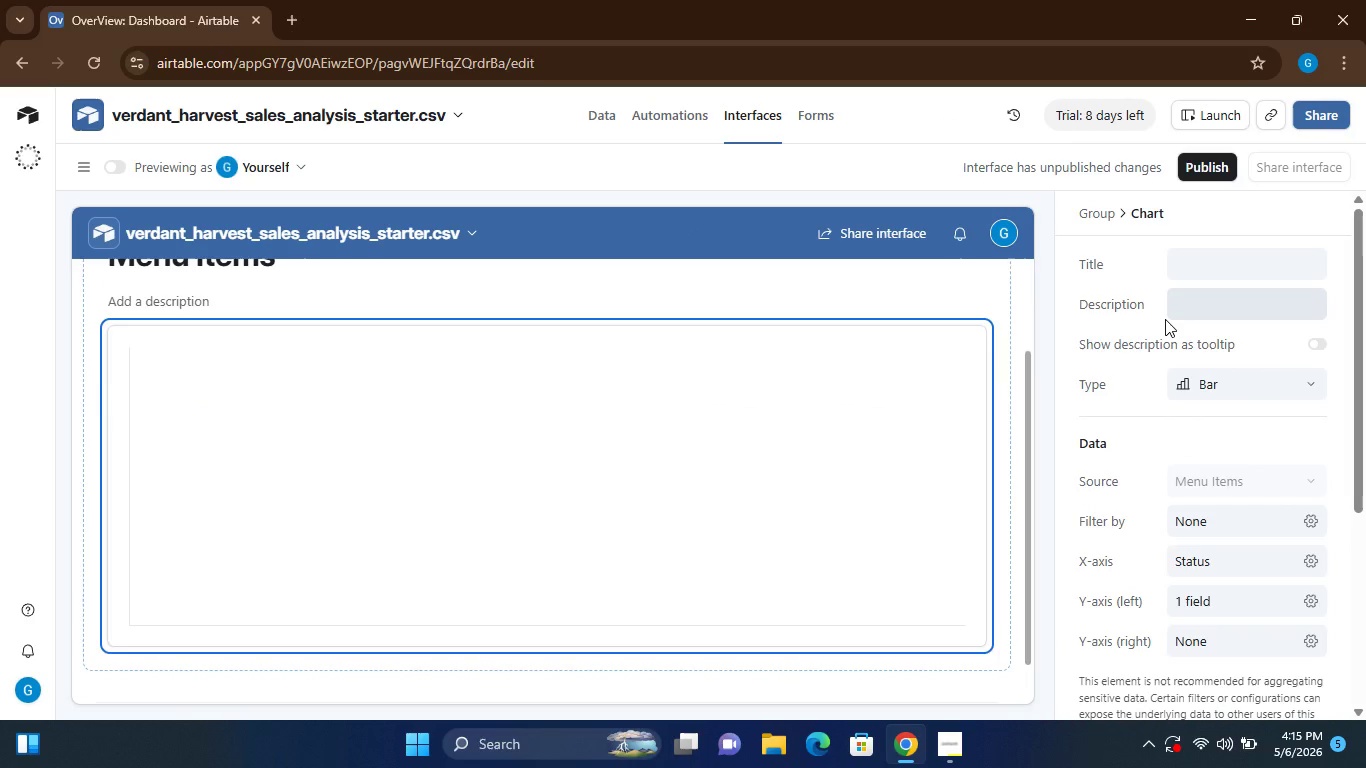 
wait(15.22)
 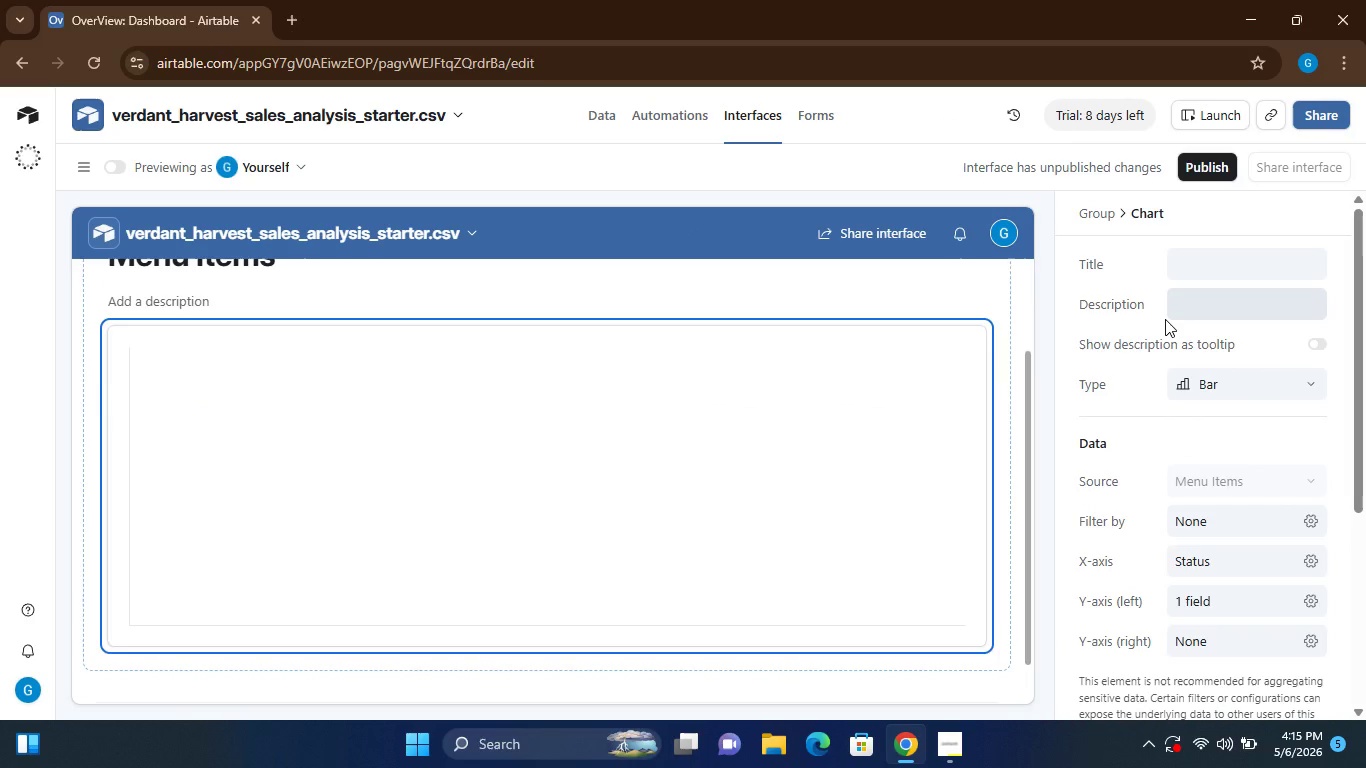 
left_click([982, 333])
 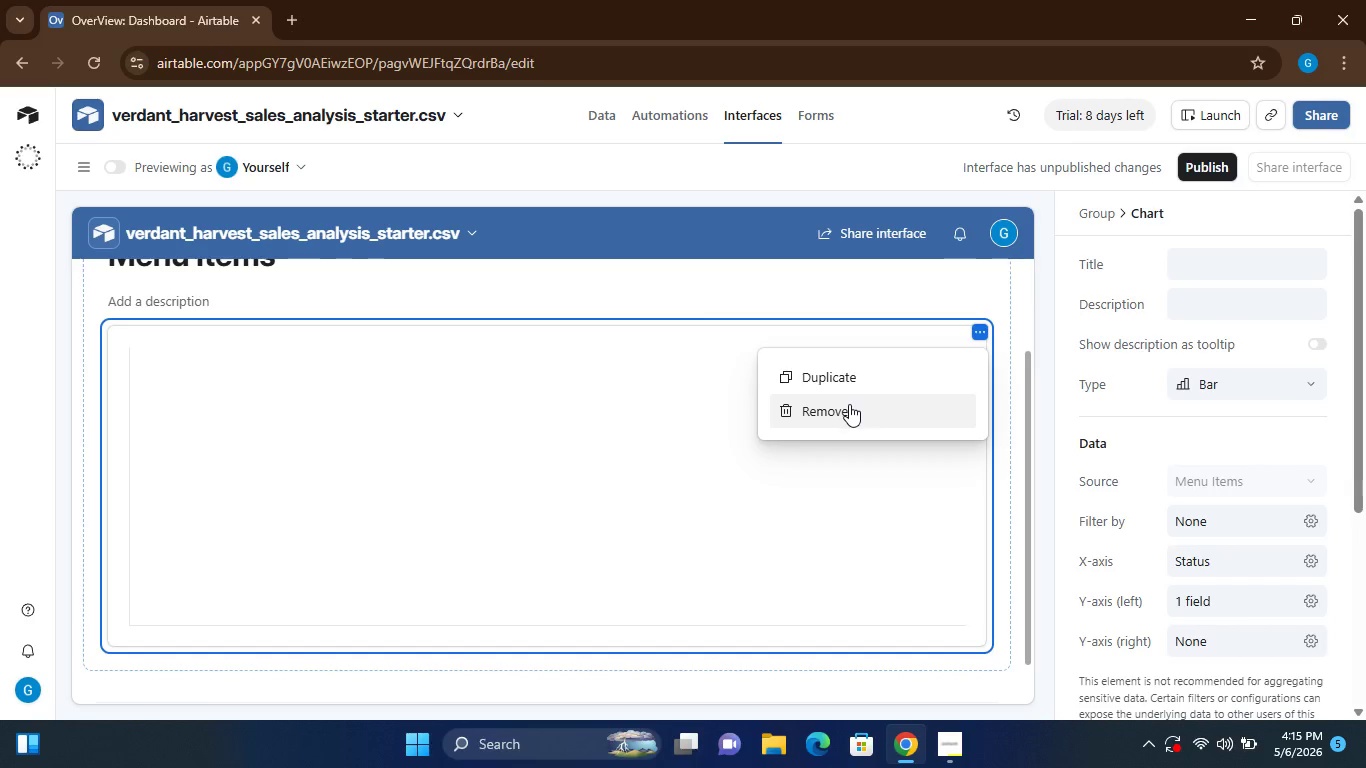 
left_click([849, 404])
 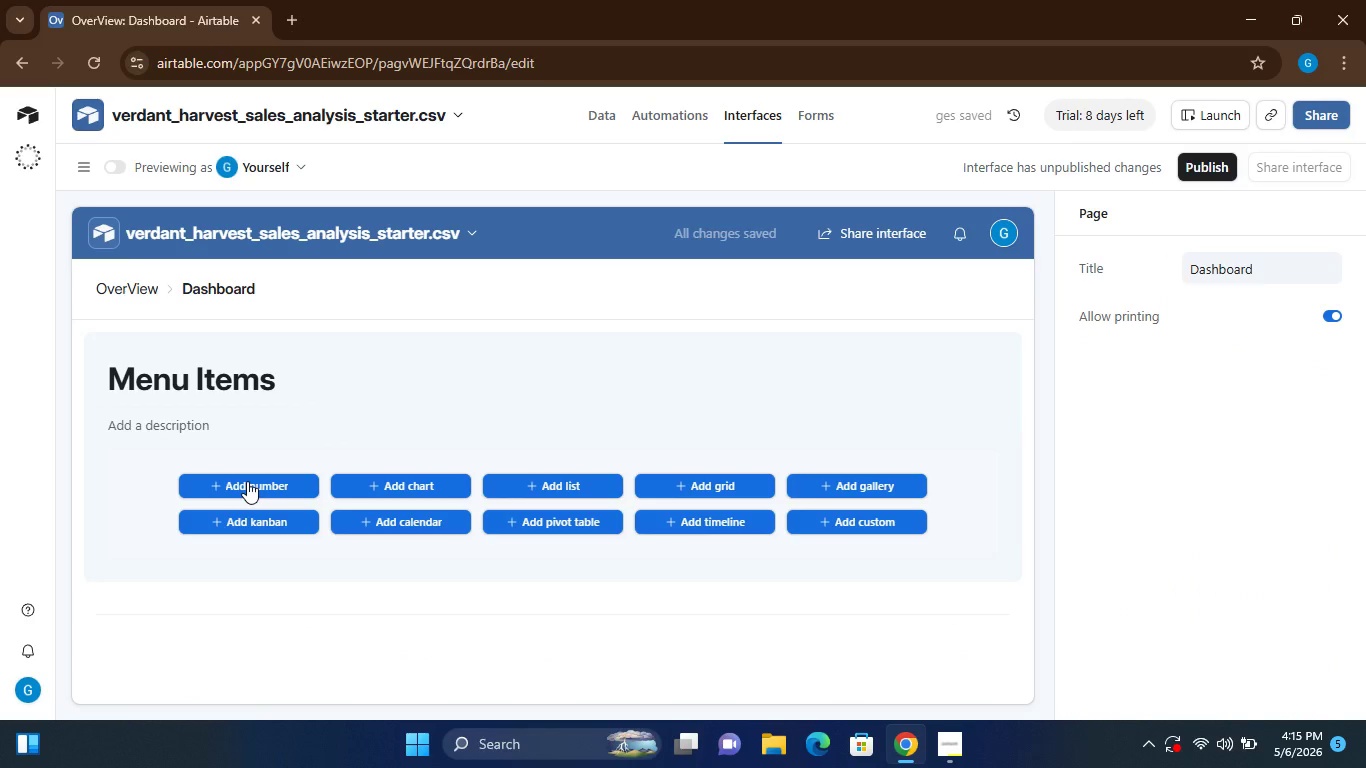 
wait(8.5)
 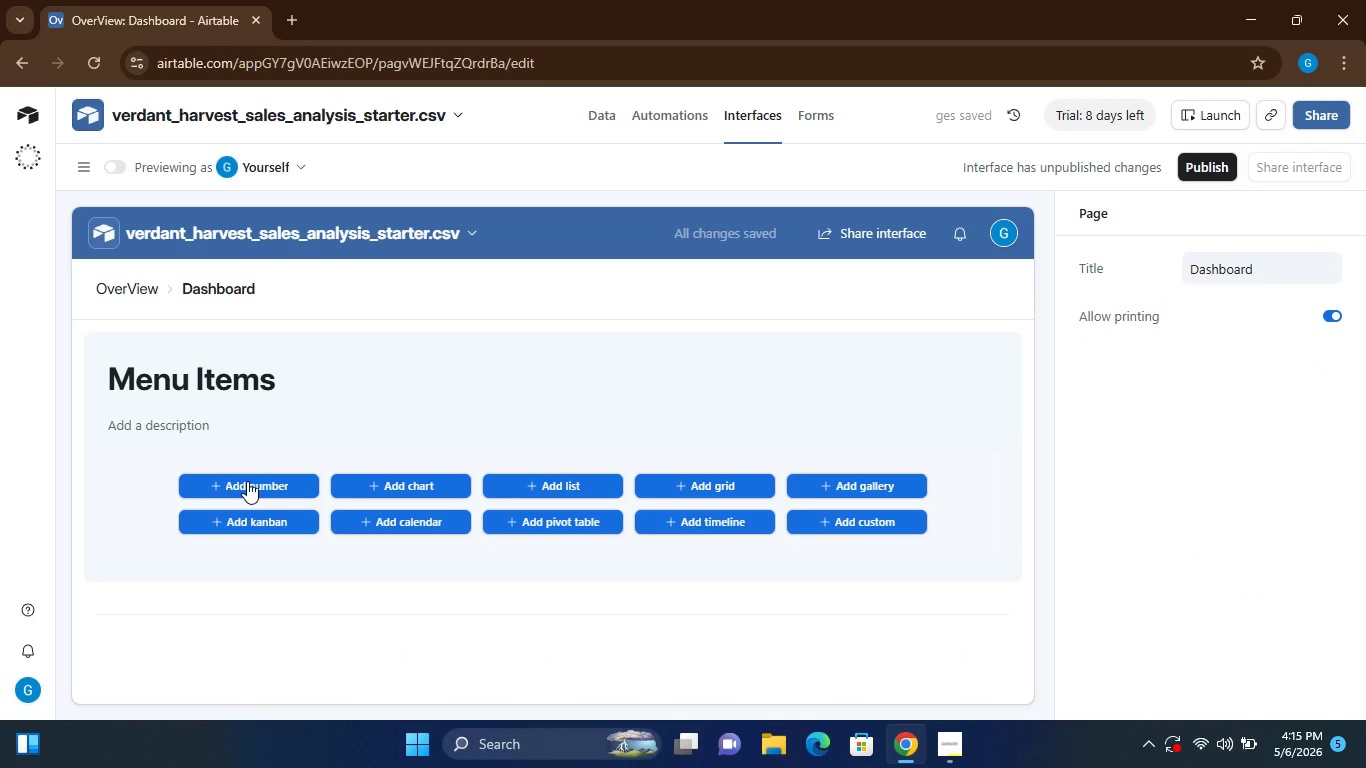 
left_click([213, 482])
 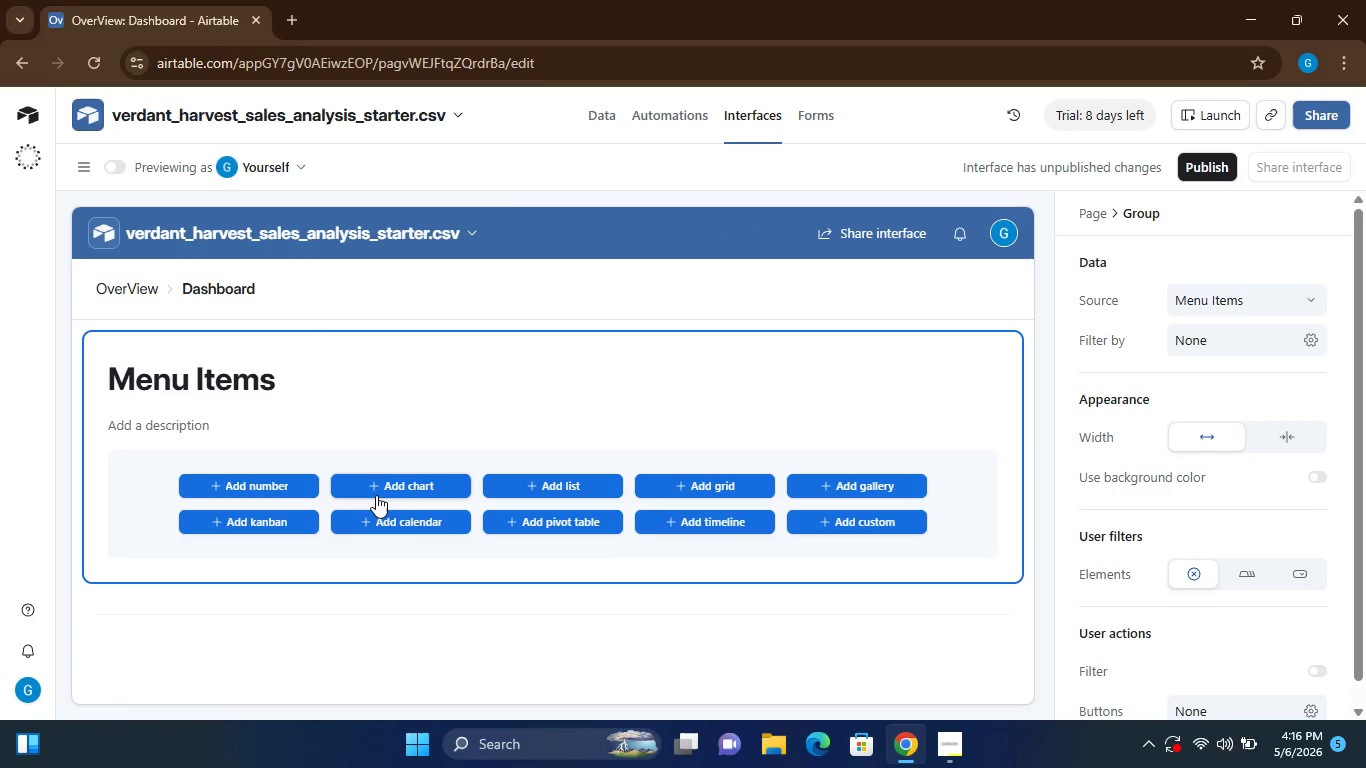 
left_click([324, 630])
 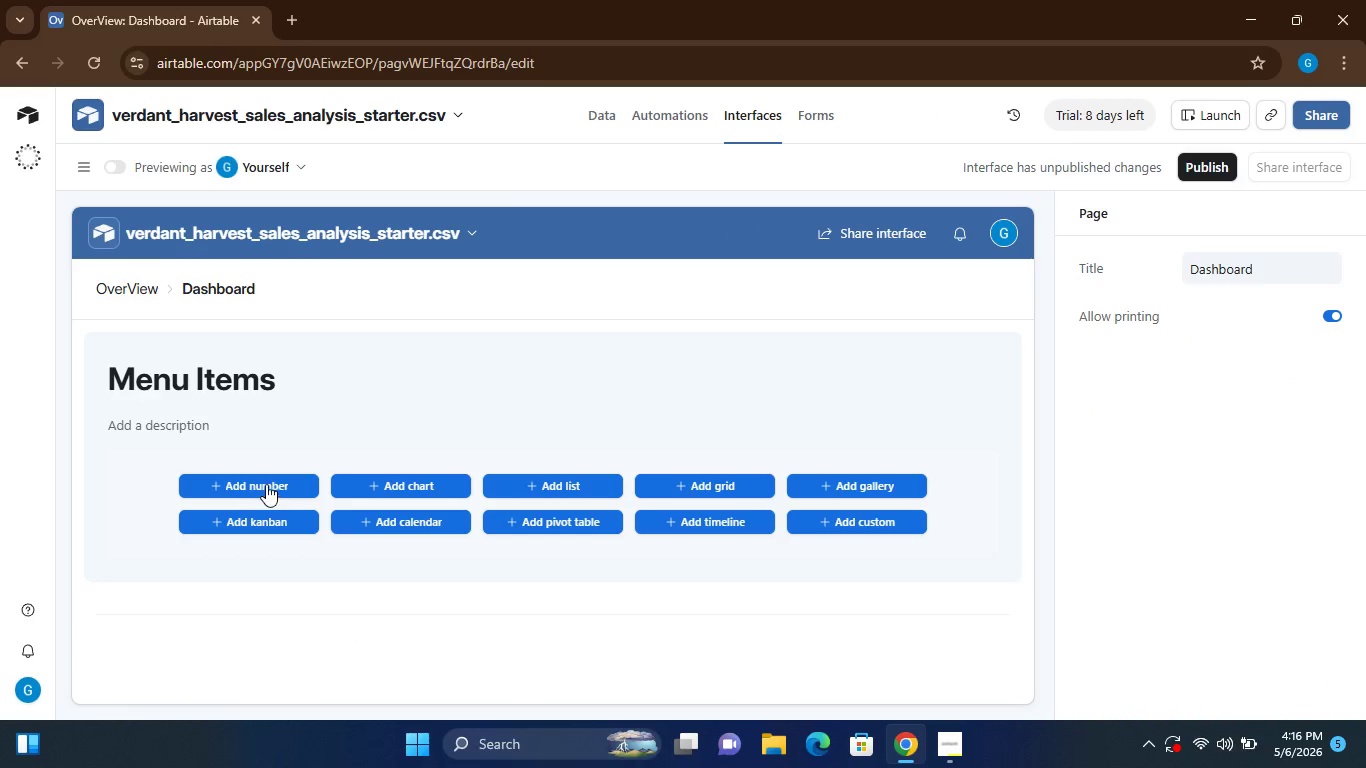 
left_click([266, 482])
 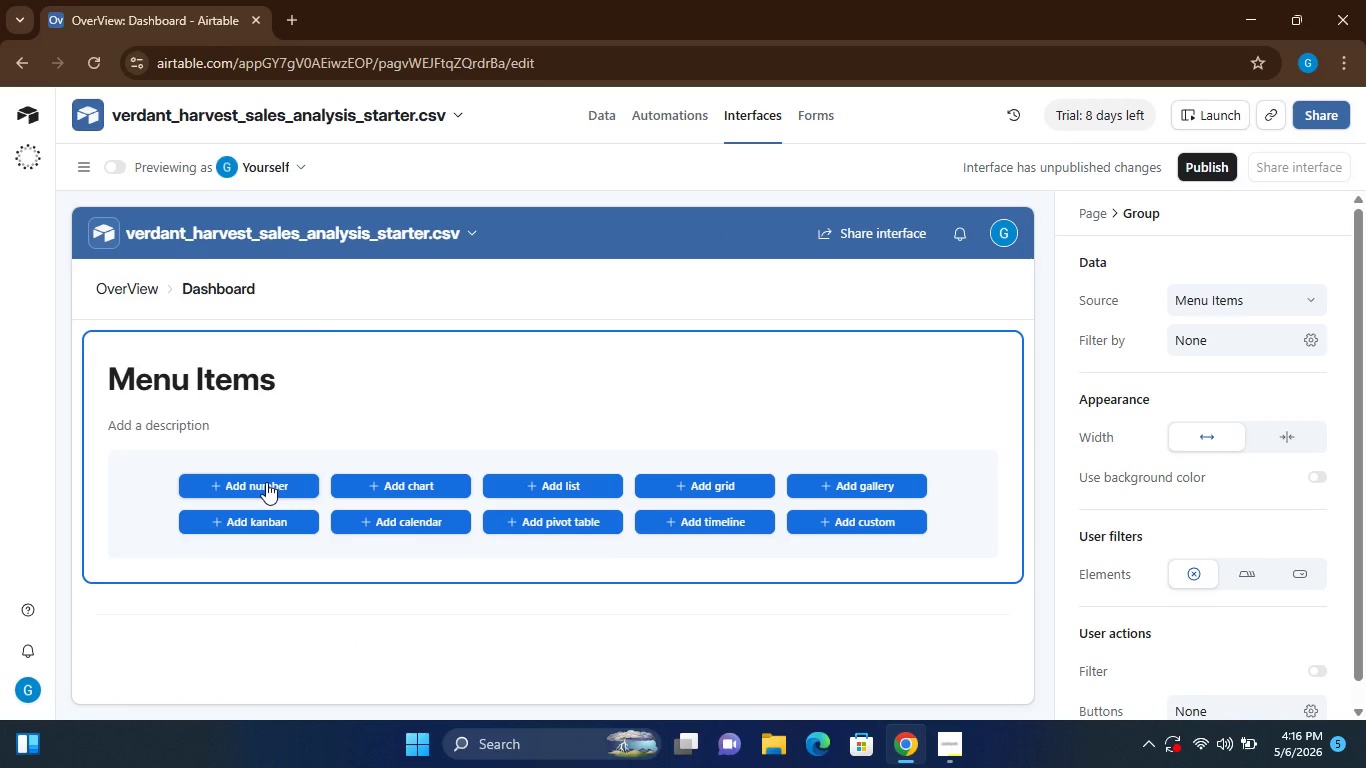 
left_click([266, 482])
 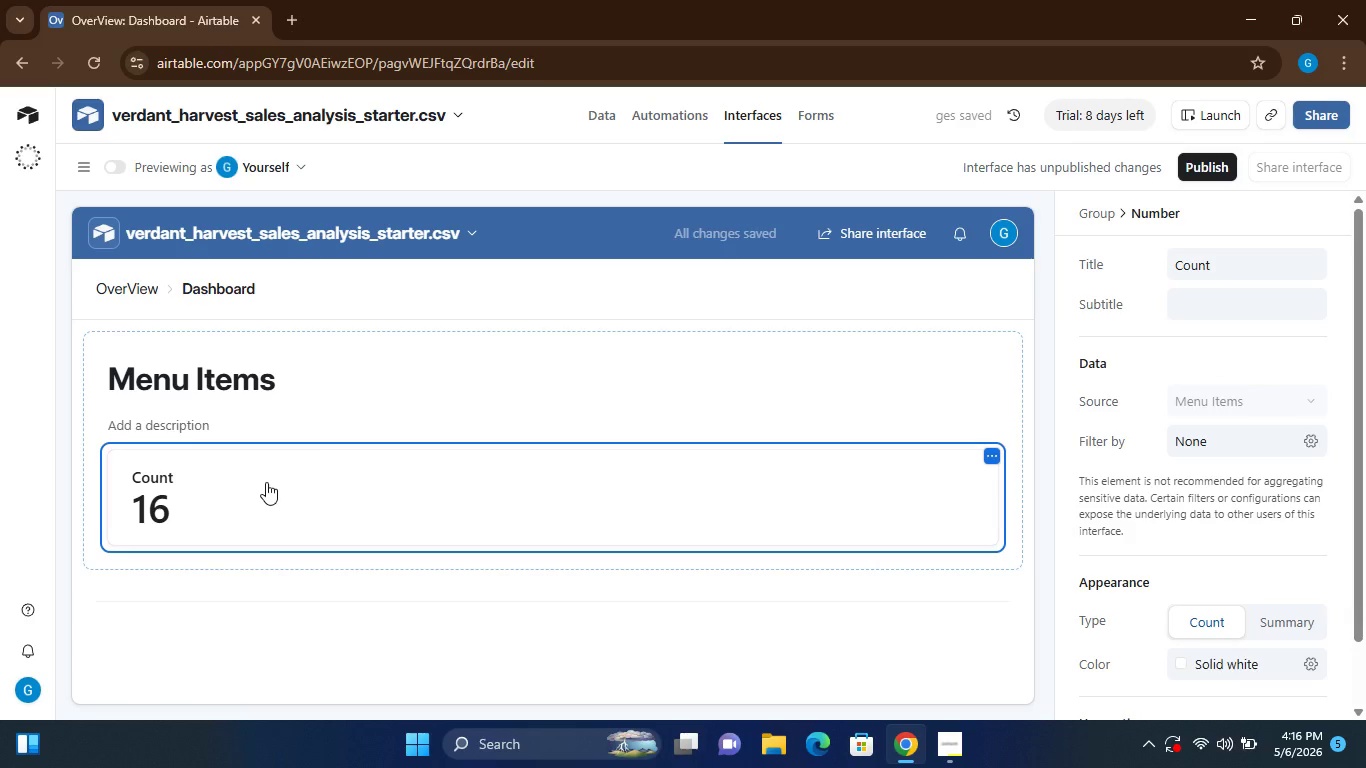 
key(Control+Z)
 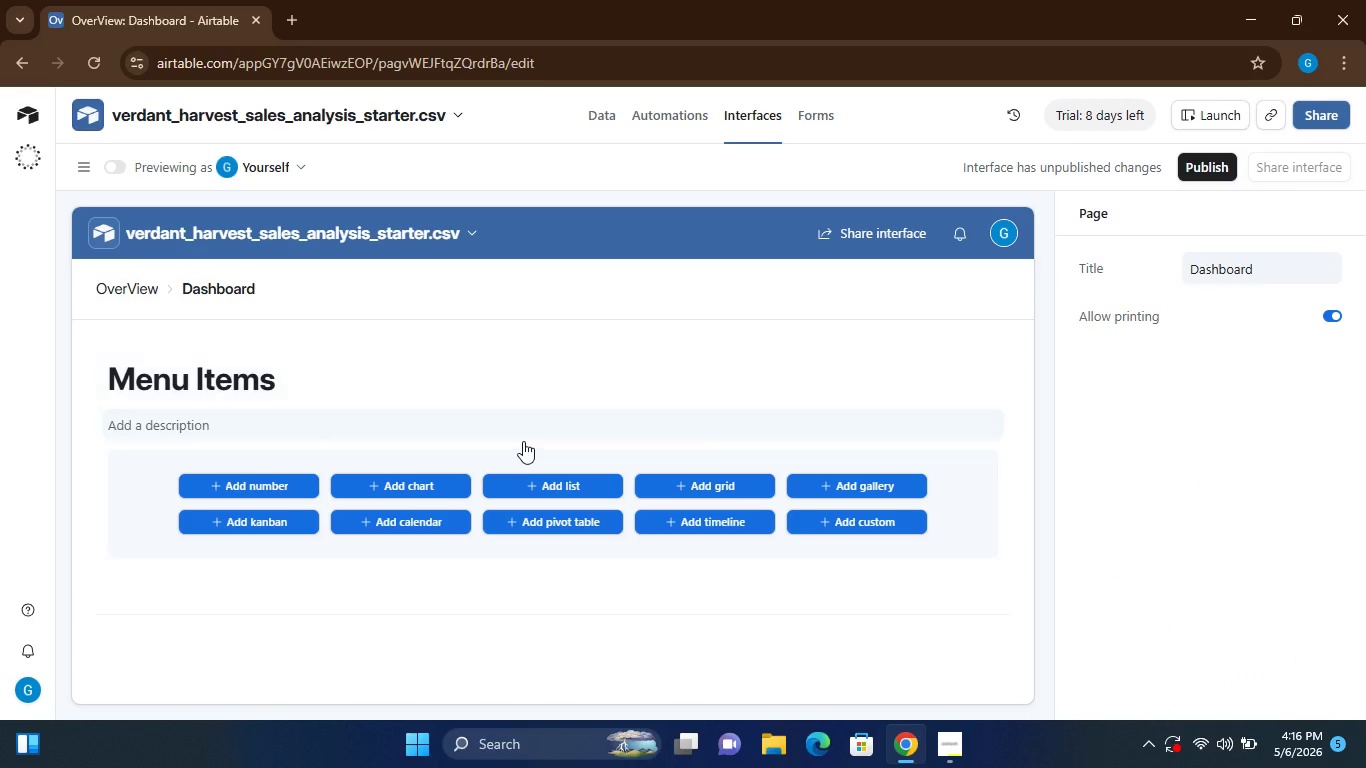 
wait(13.25)
 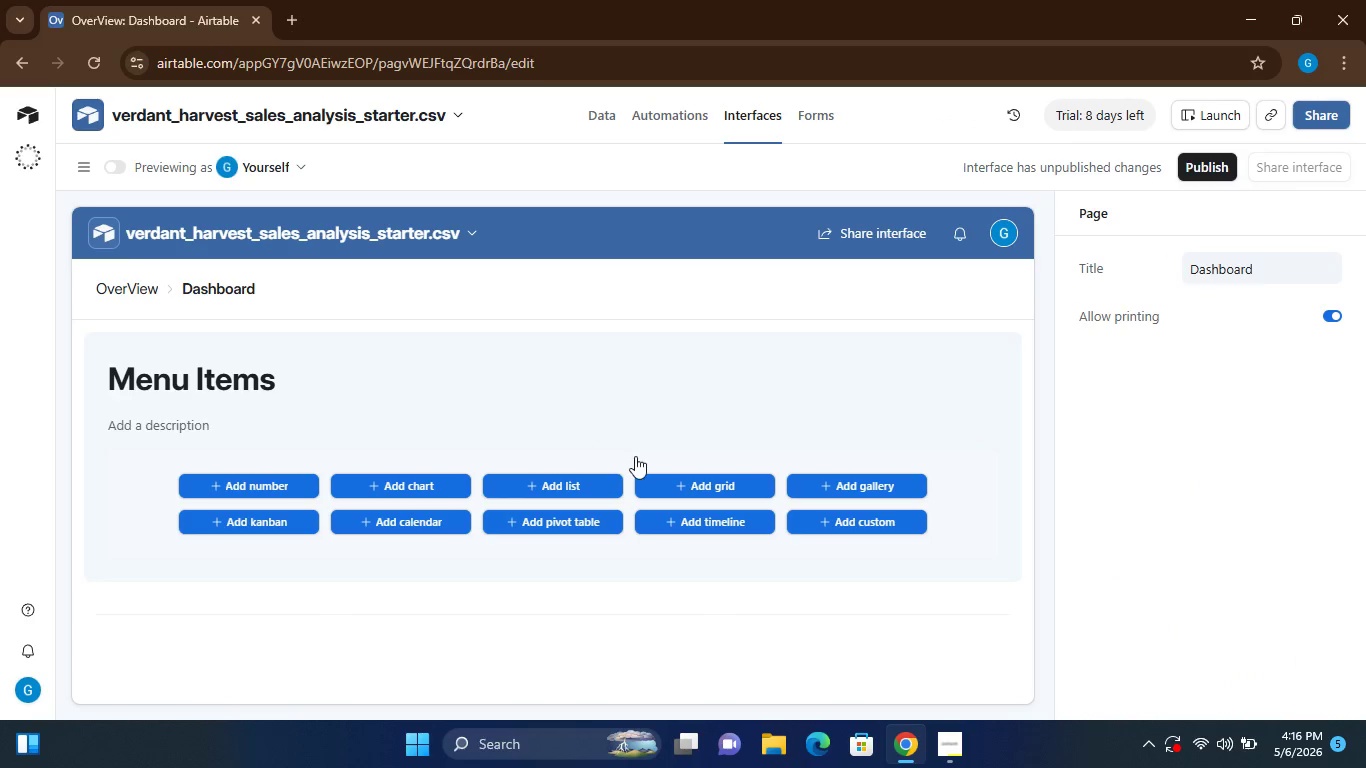 
key(Control+Z)
 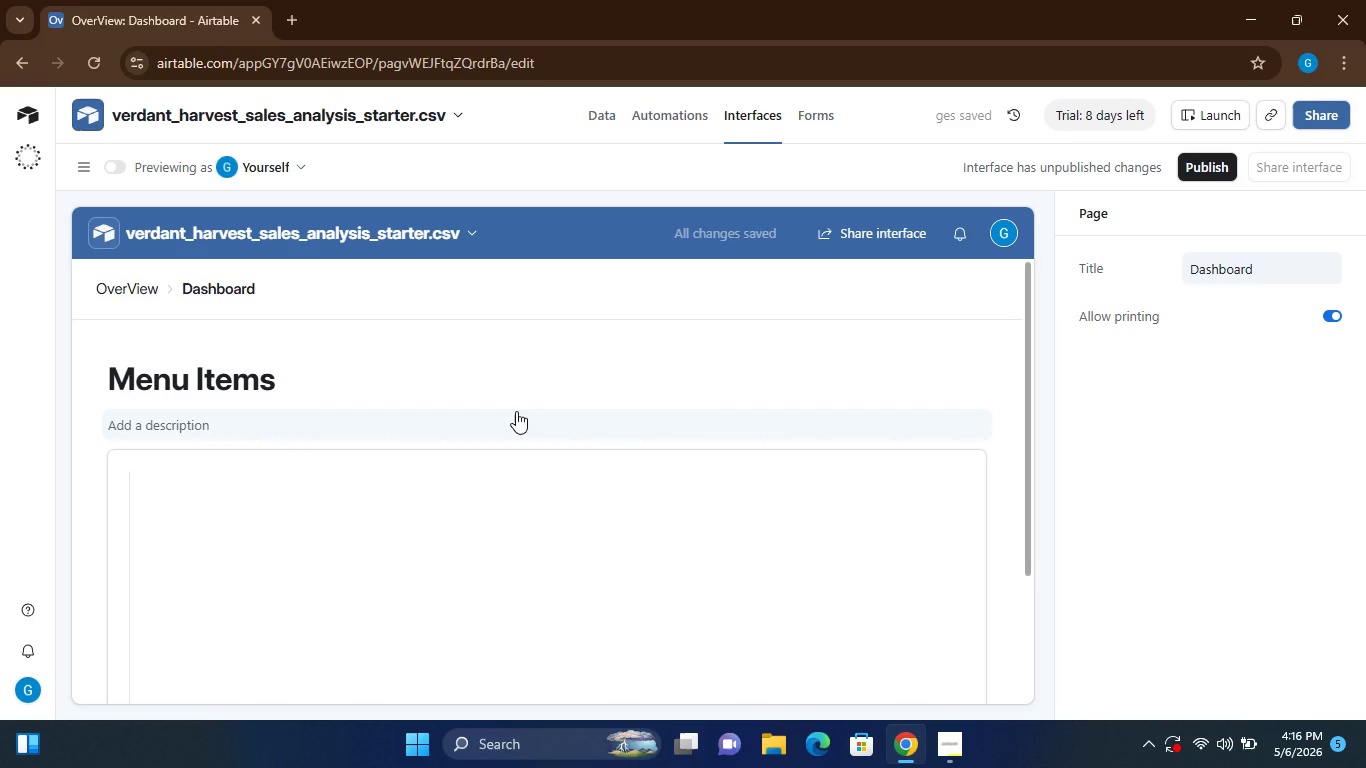 
wait(5.39)
 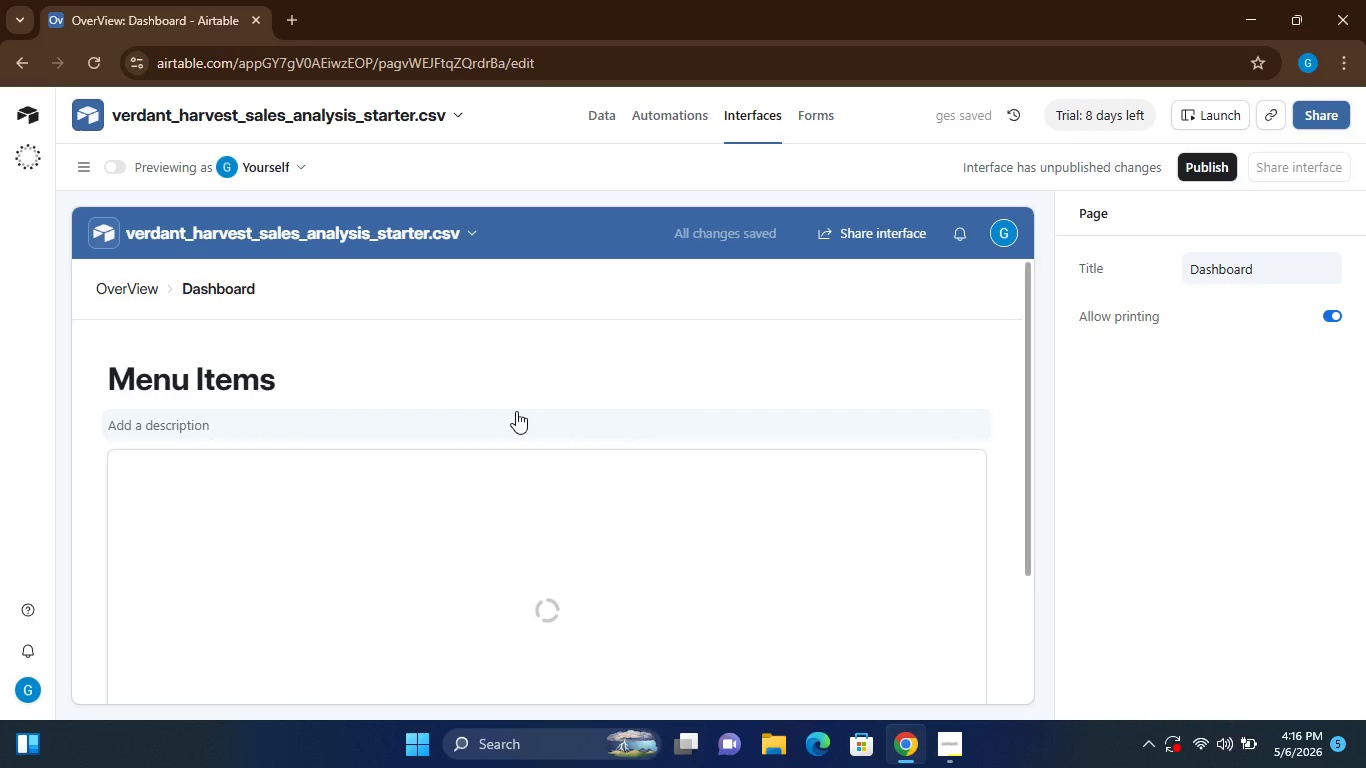 
key(Control+Z)
 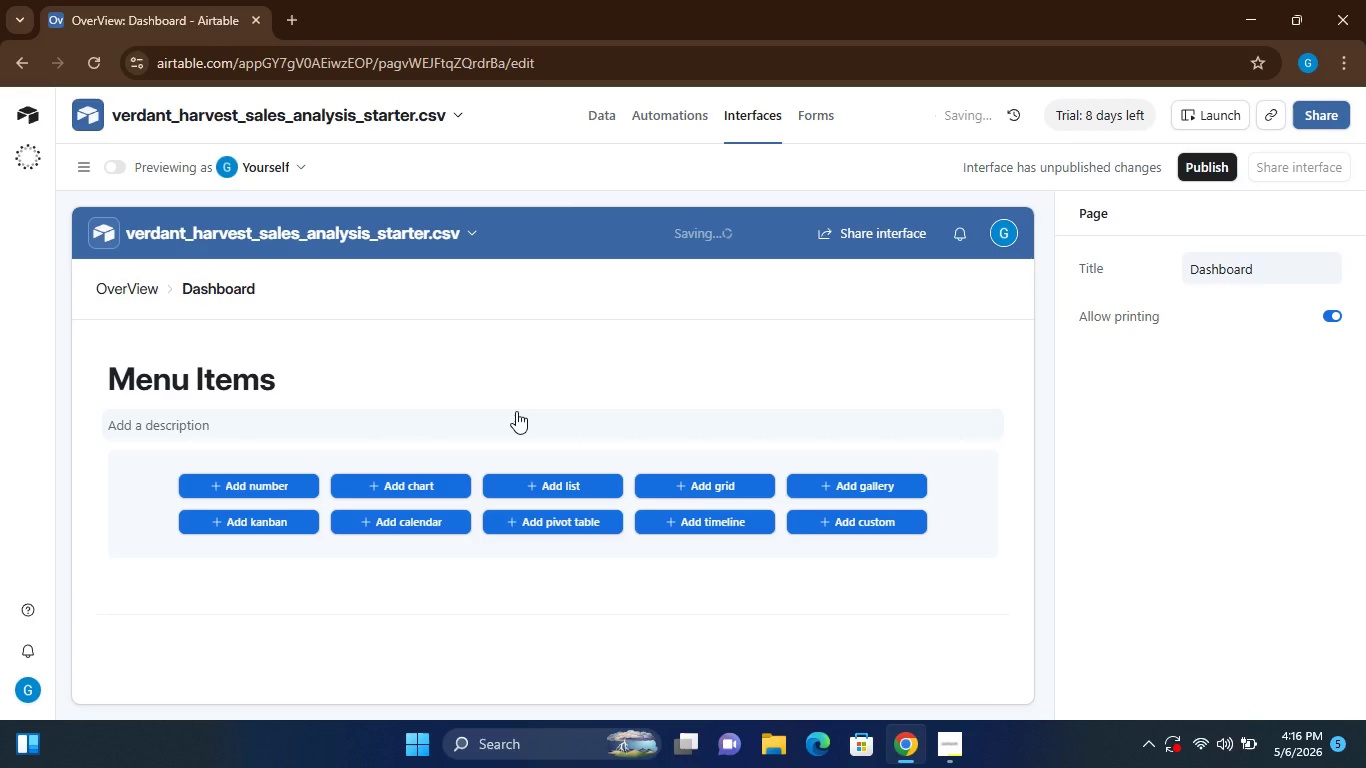 
key(Control+Z)
 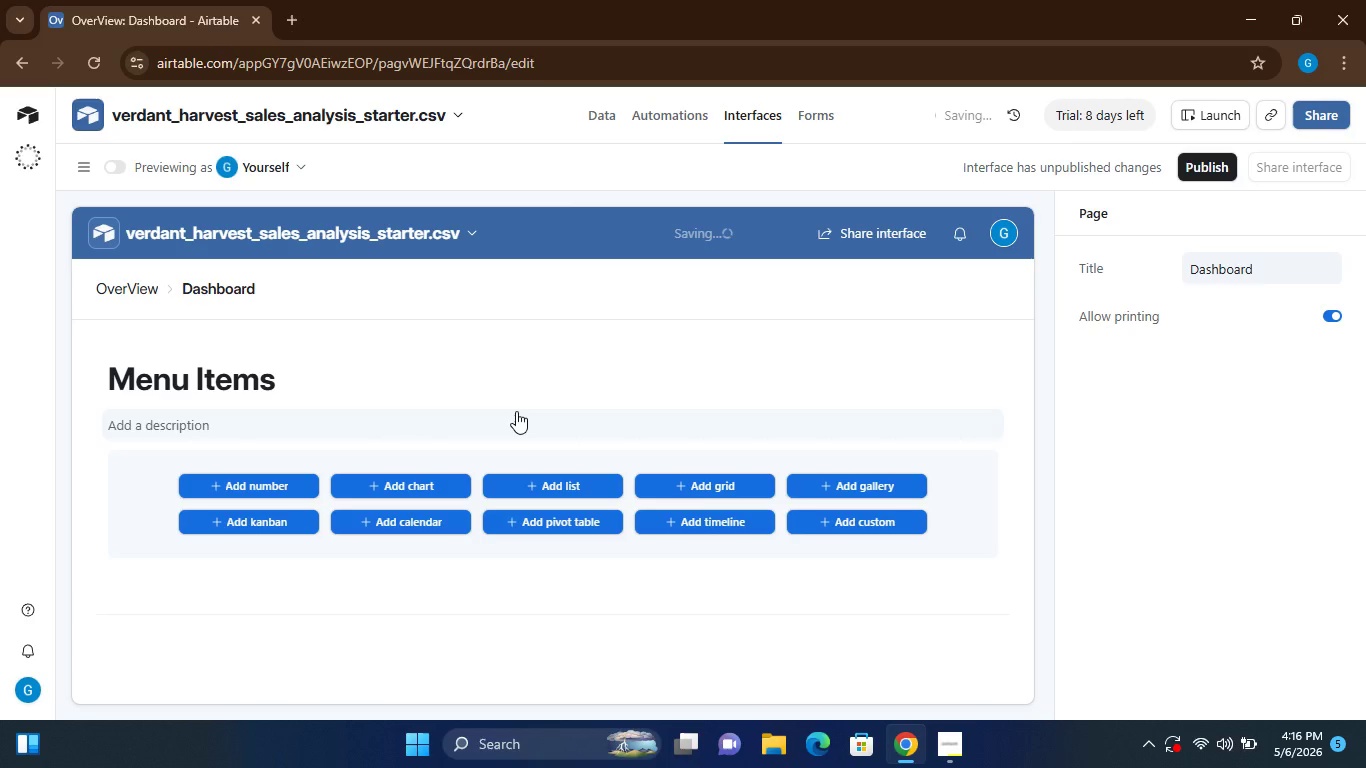 
hold_key(key=ControlLeft, duration=1.5)
 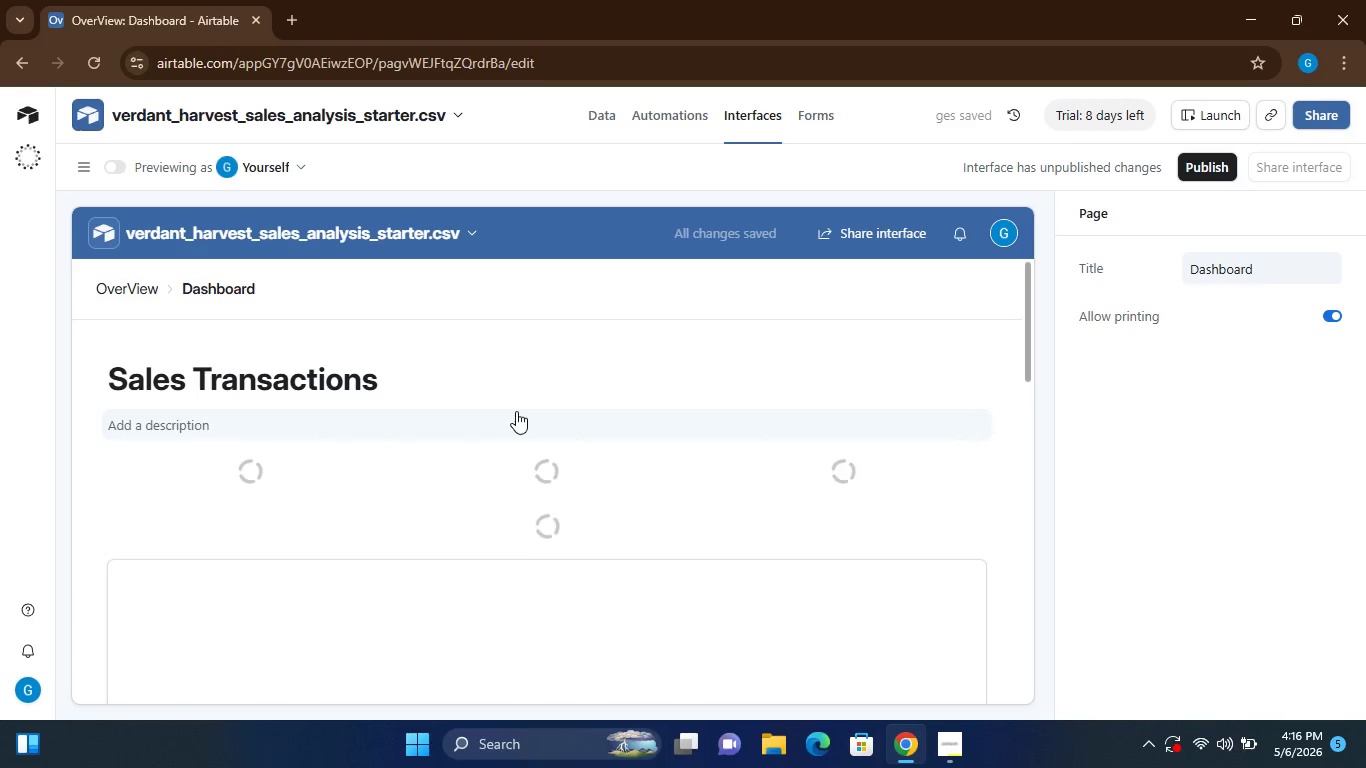 
key(Control+ControlLeft)
 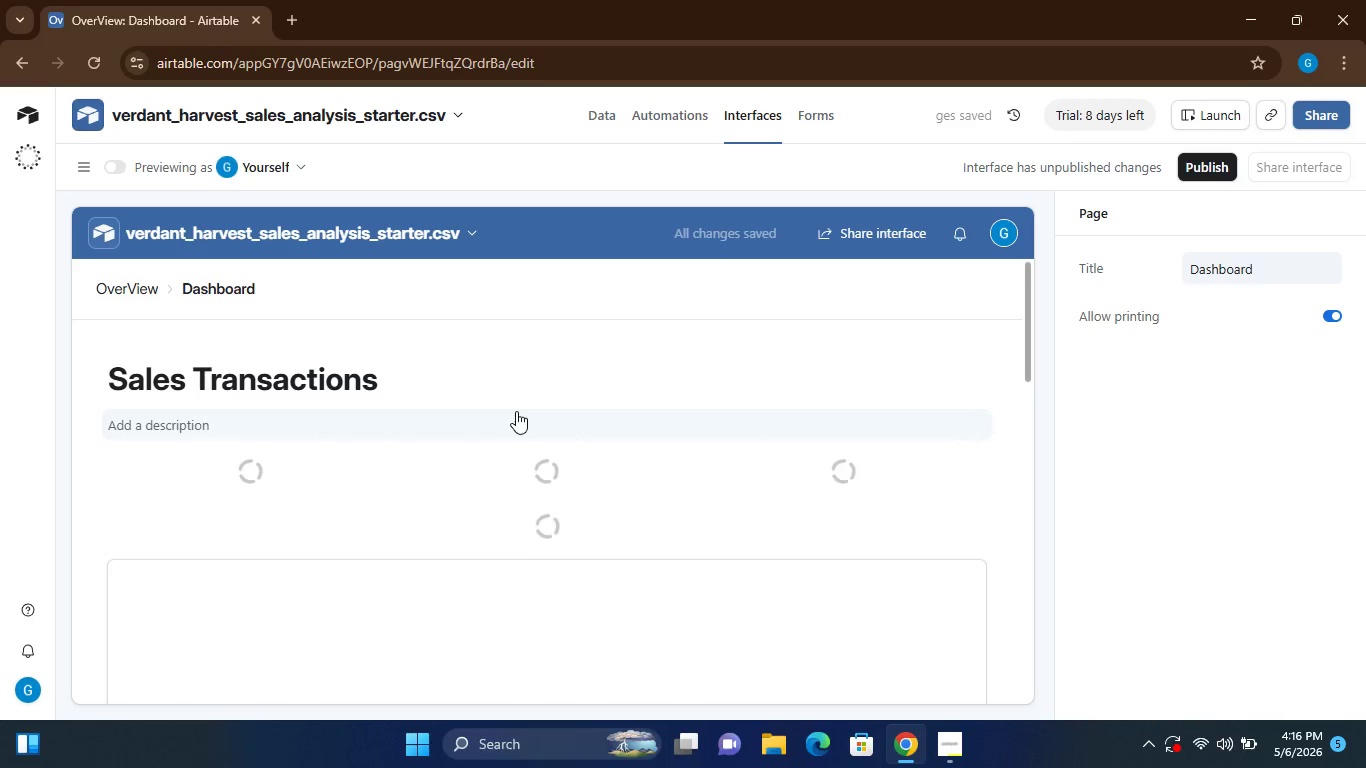 
key(Control+ControlLeft)
 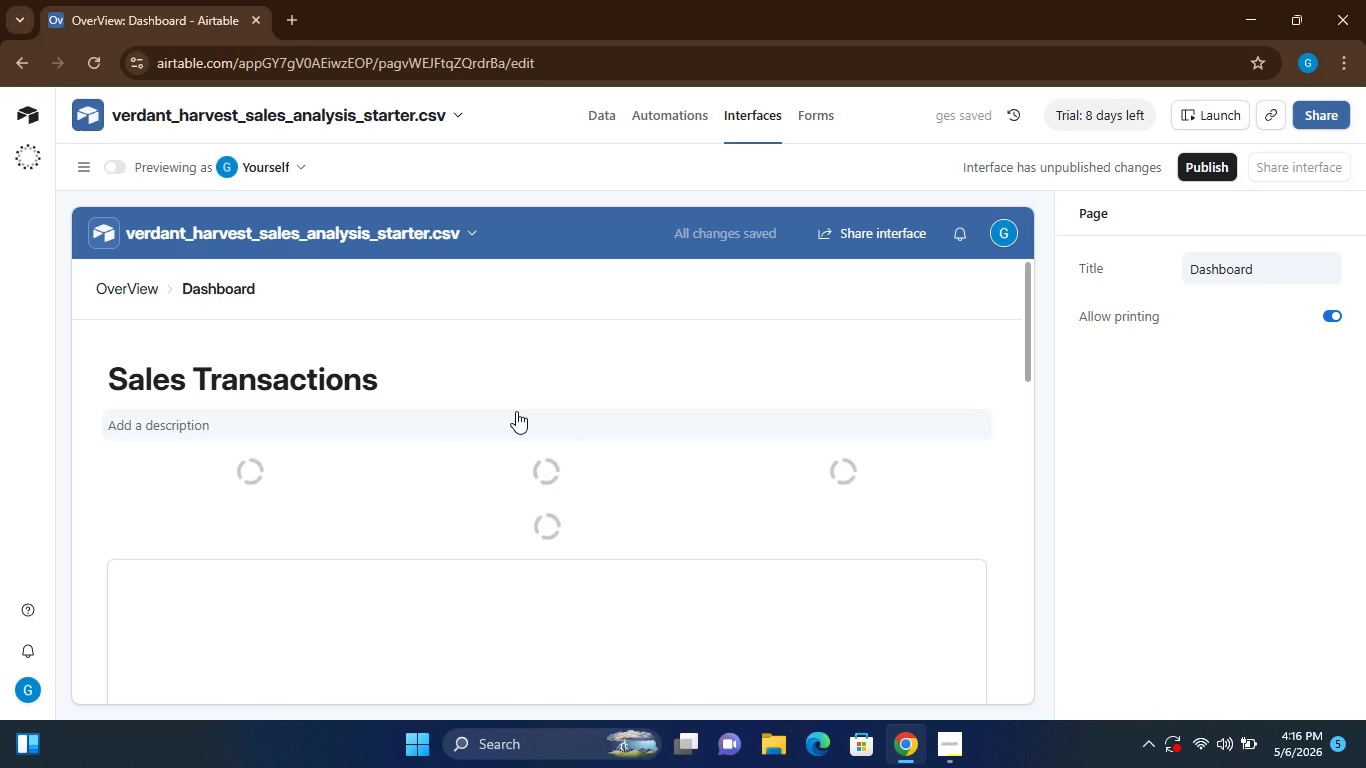 
key(Control+ControlLeft)
 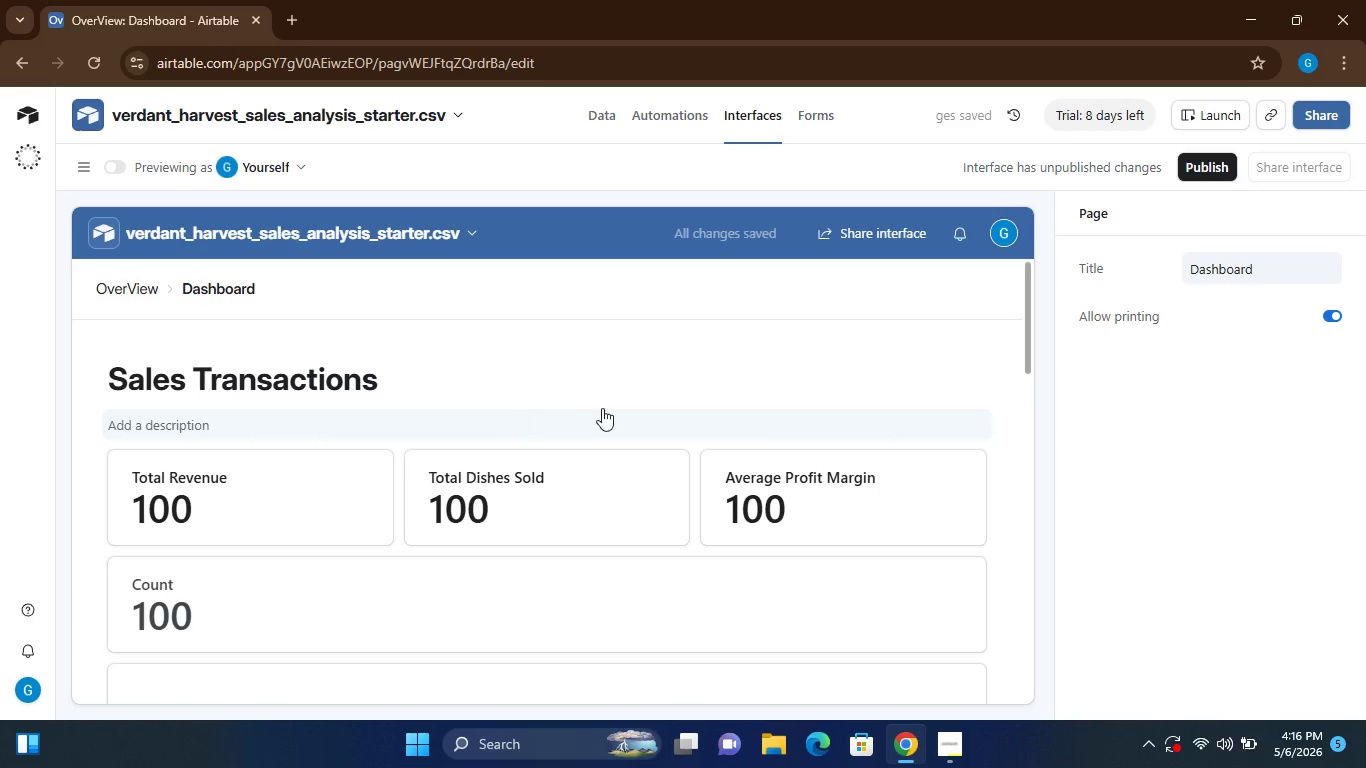 
mouse_move([611, 429])
 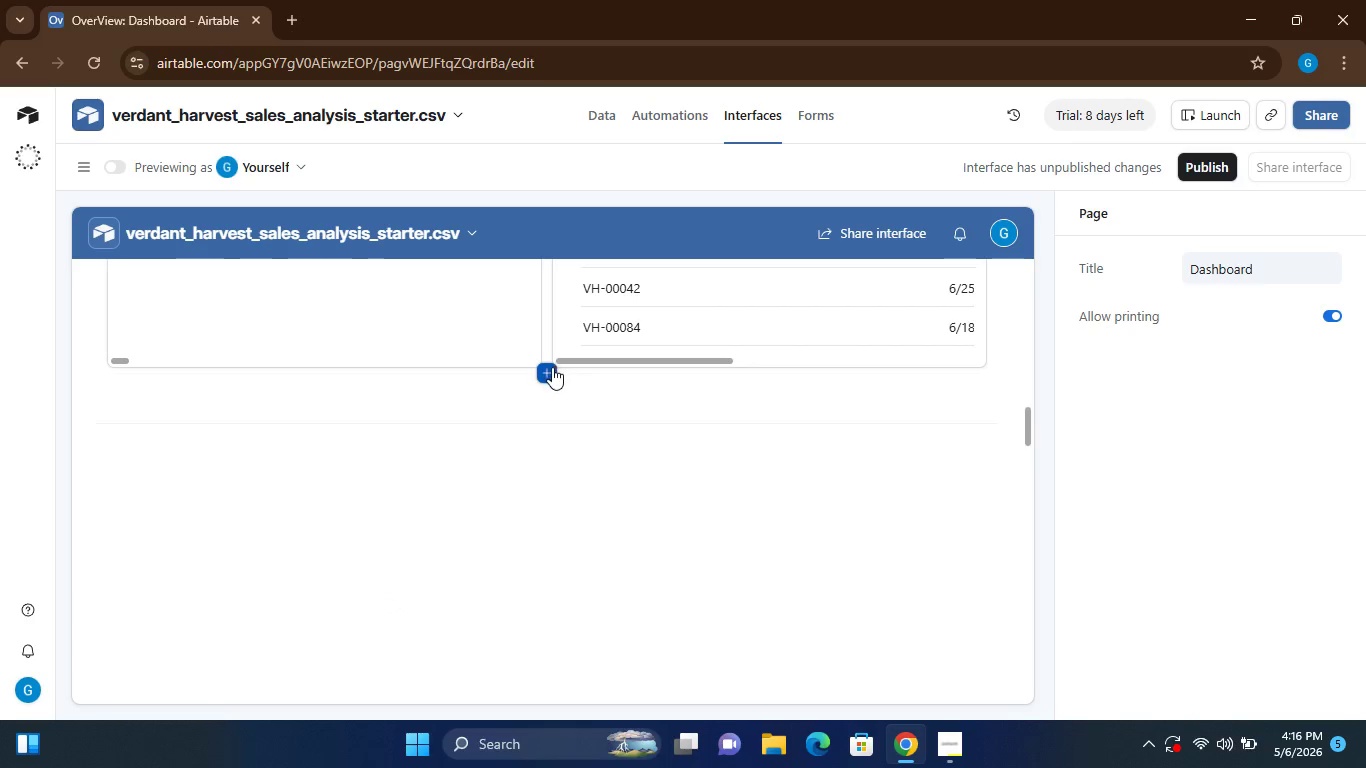 
wait(6.85)
 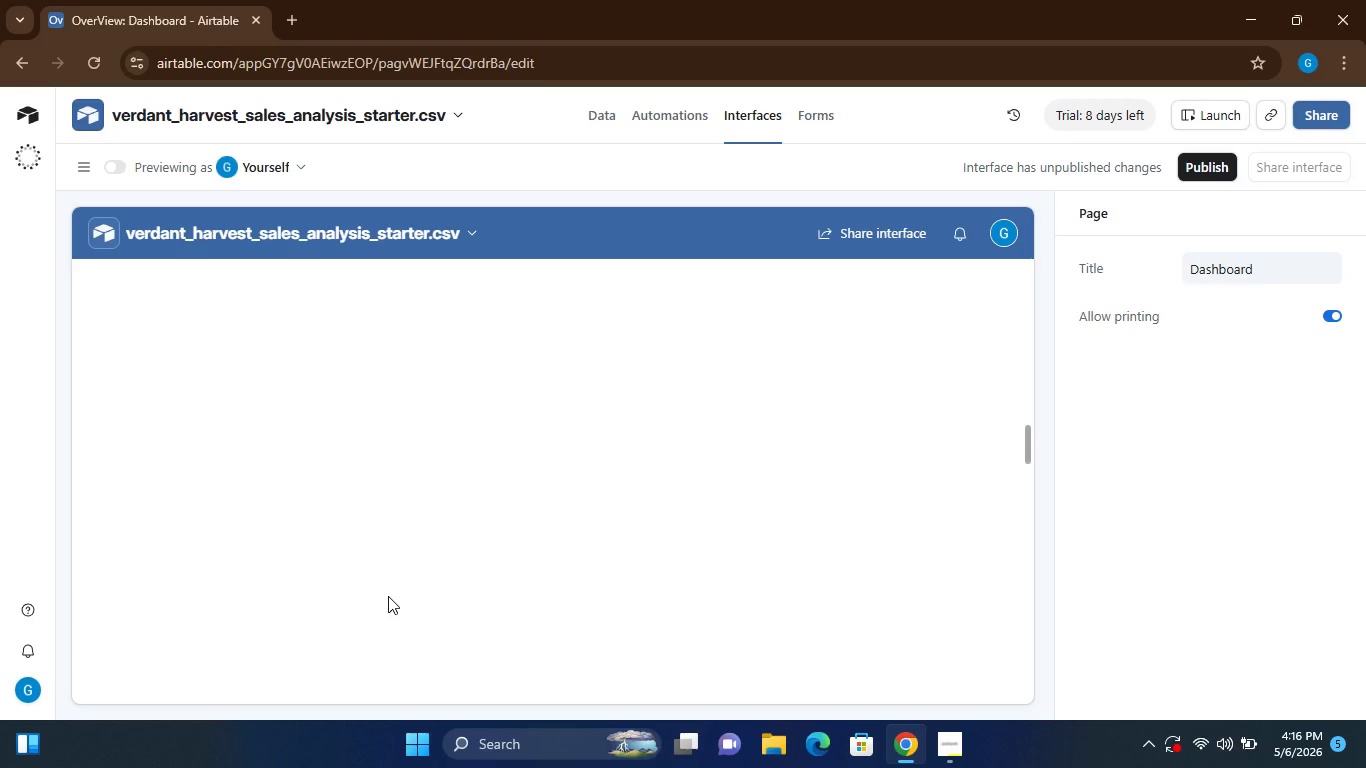 
left_click([546, 374])
 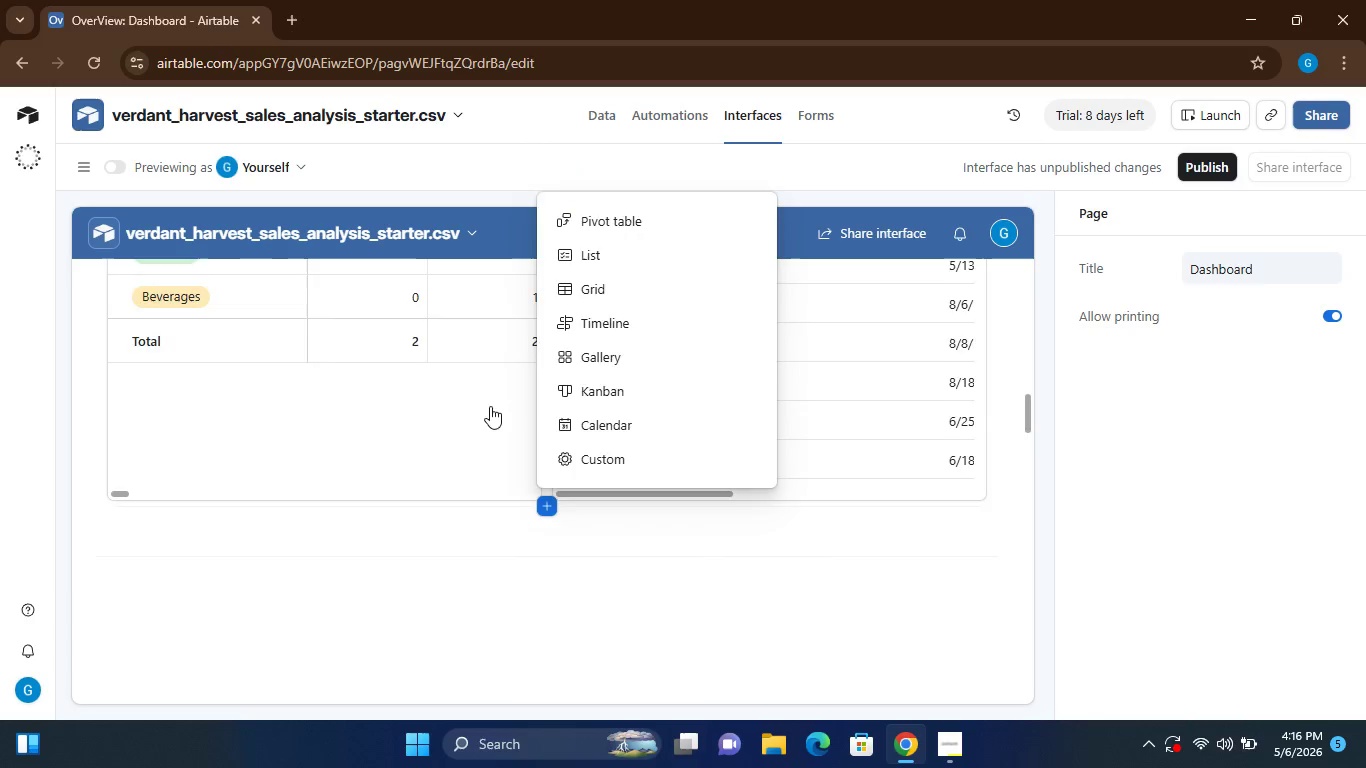 
wait(10.58)
 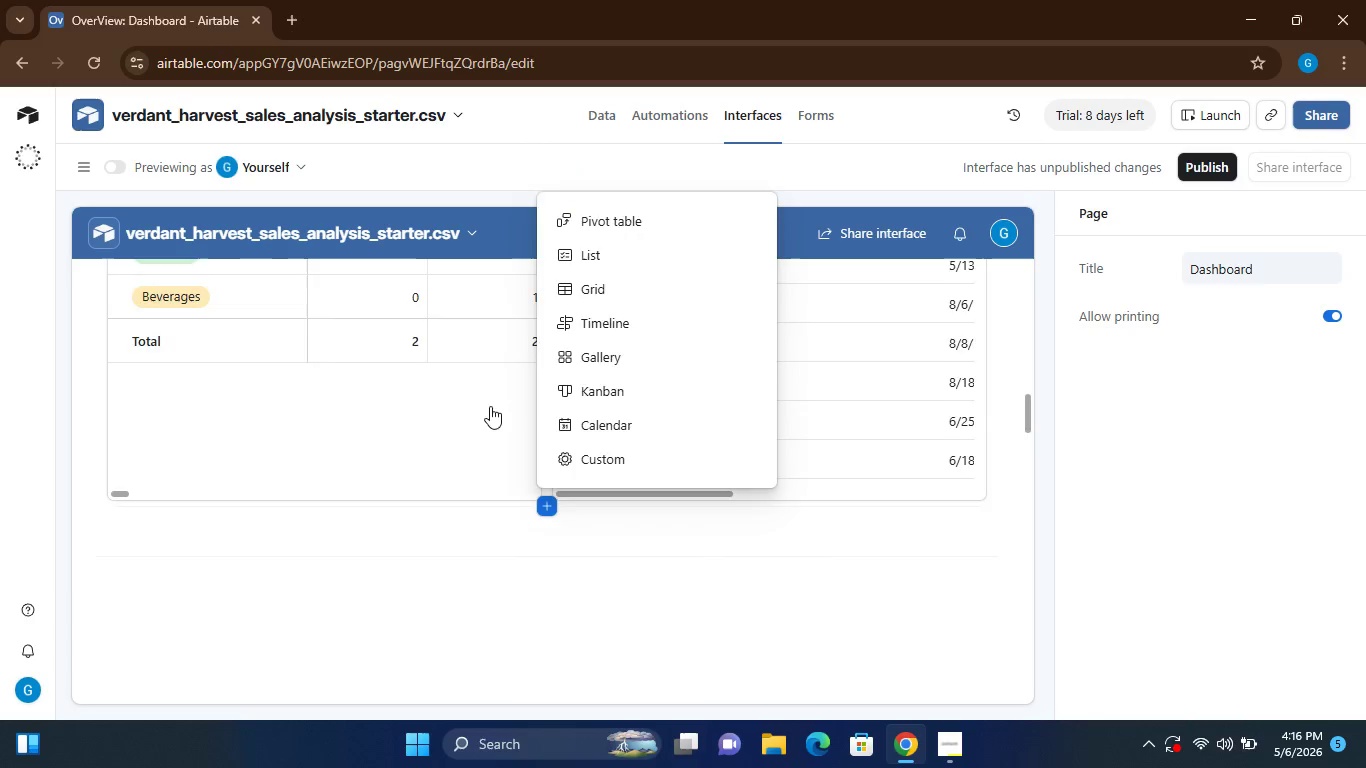 
left_click([537, 409])
 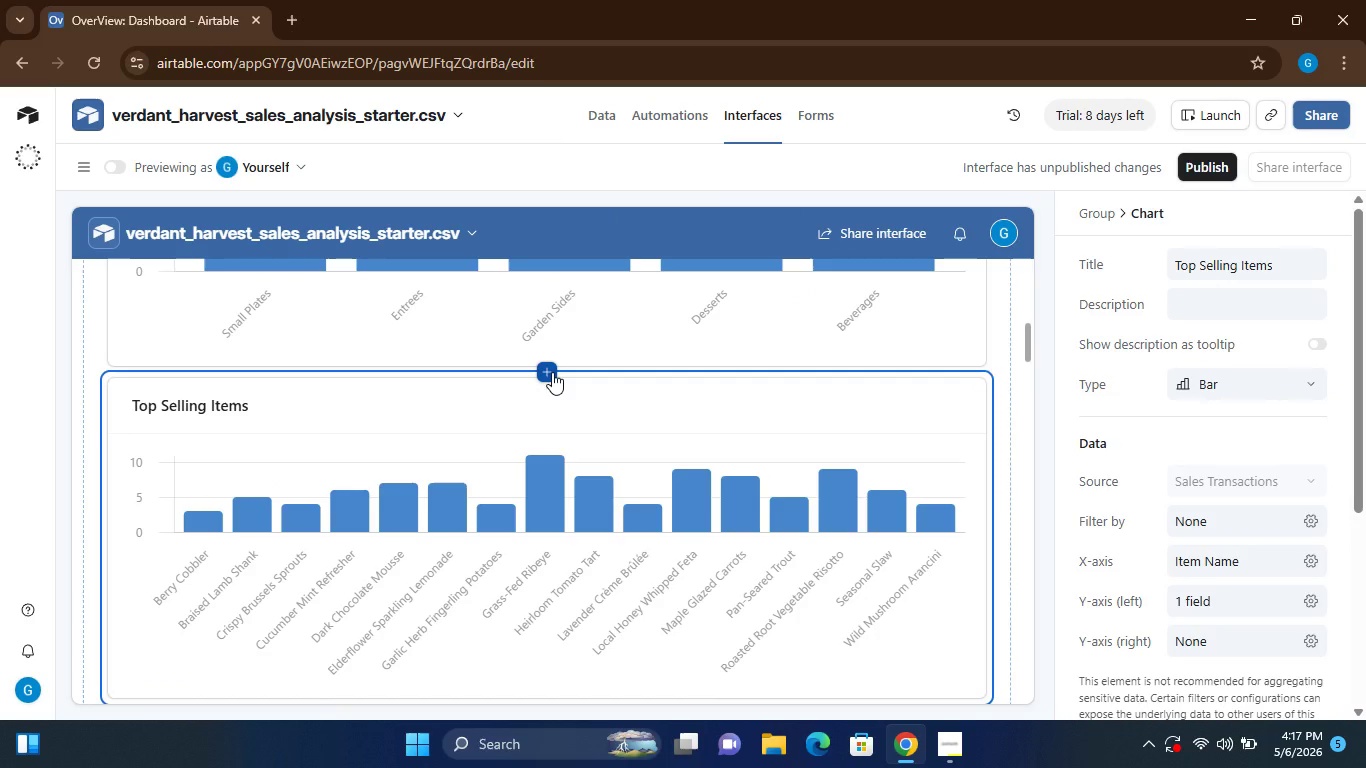 
left_click([552, 372])
 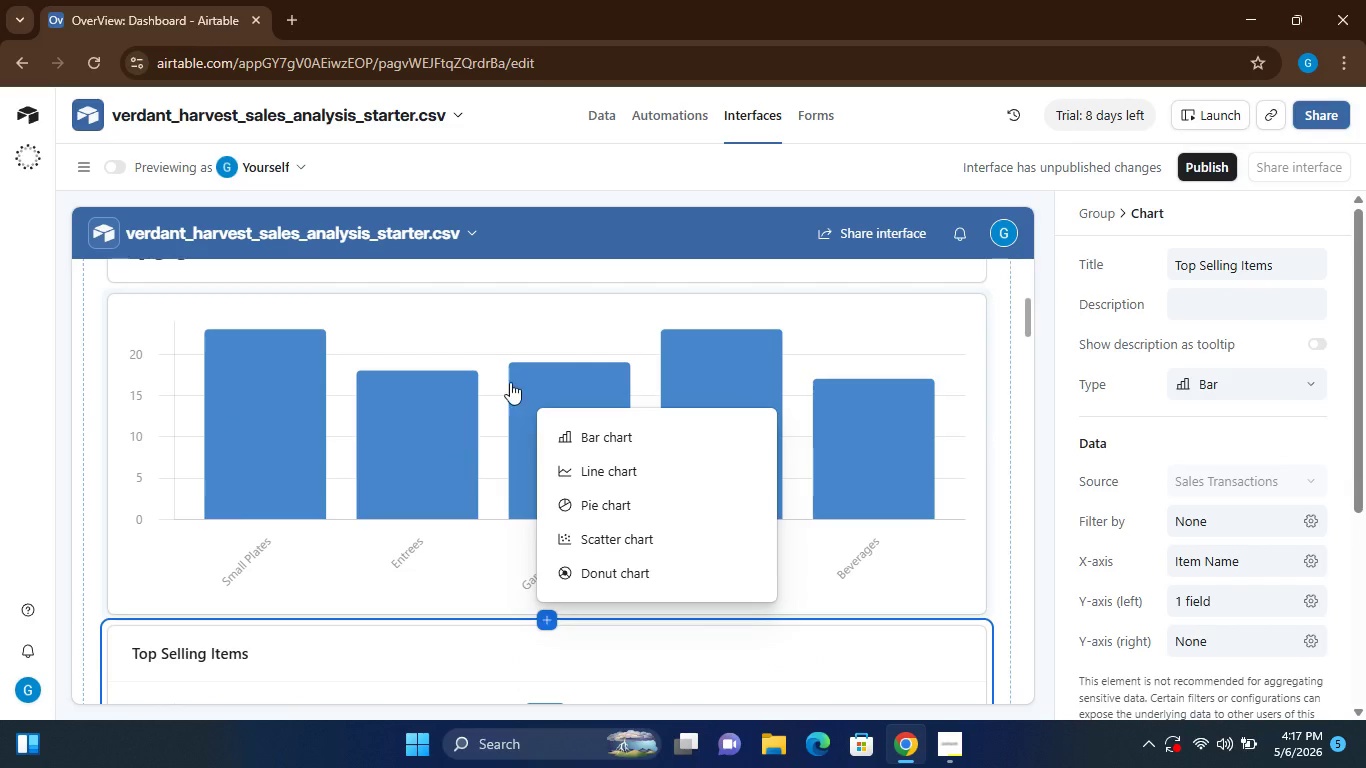 
left_click([566, 321])
 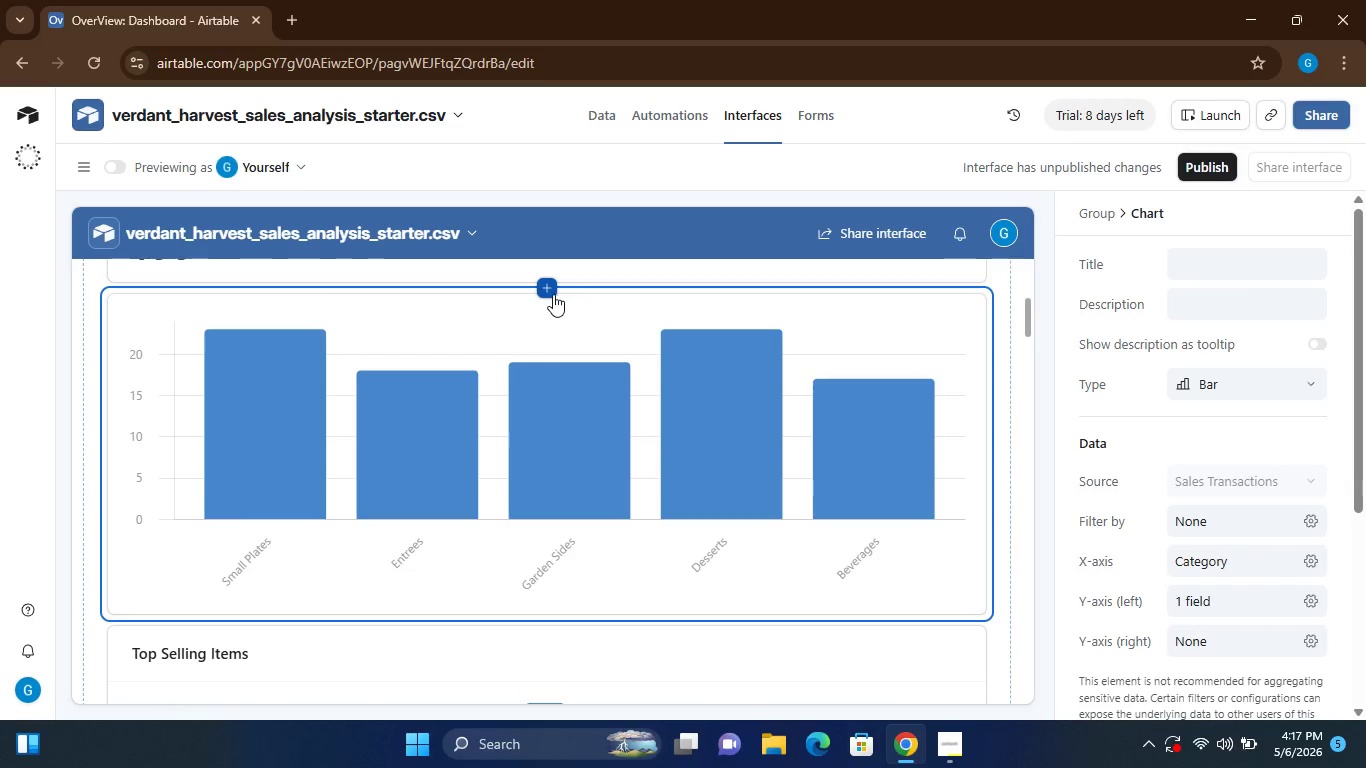 
left_click([549, 290])
 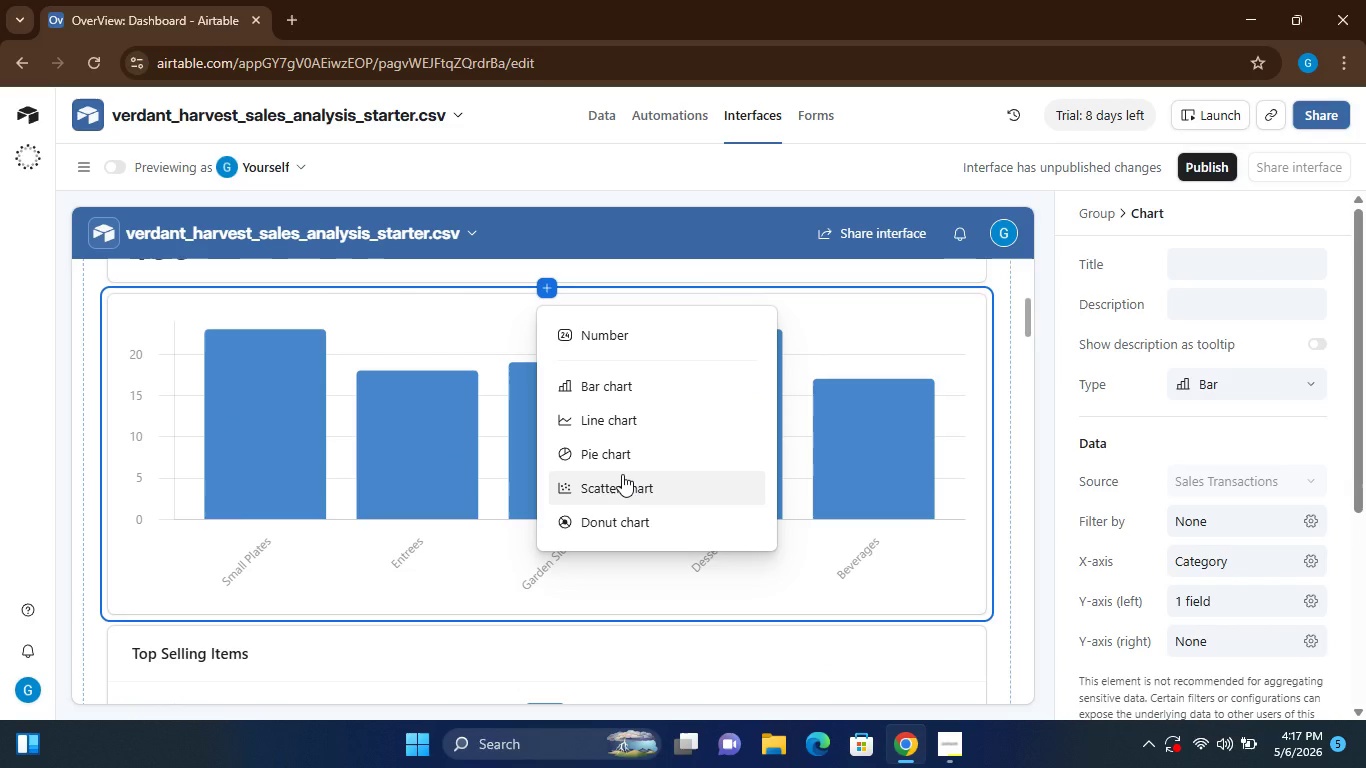 
left_click([476, 300])
 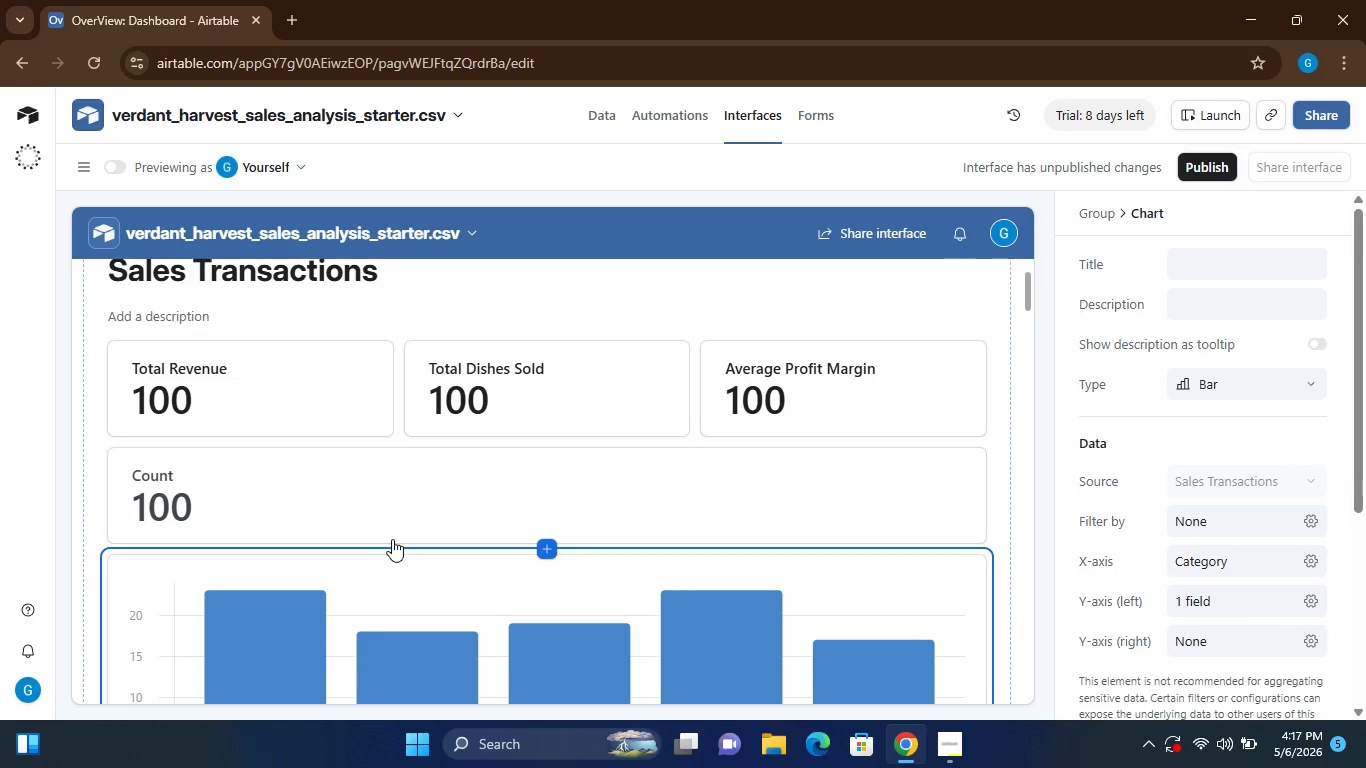 
left_click([455, 511])
 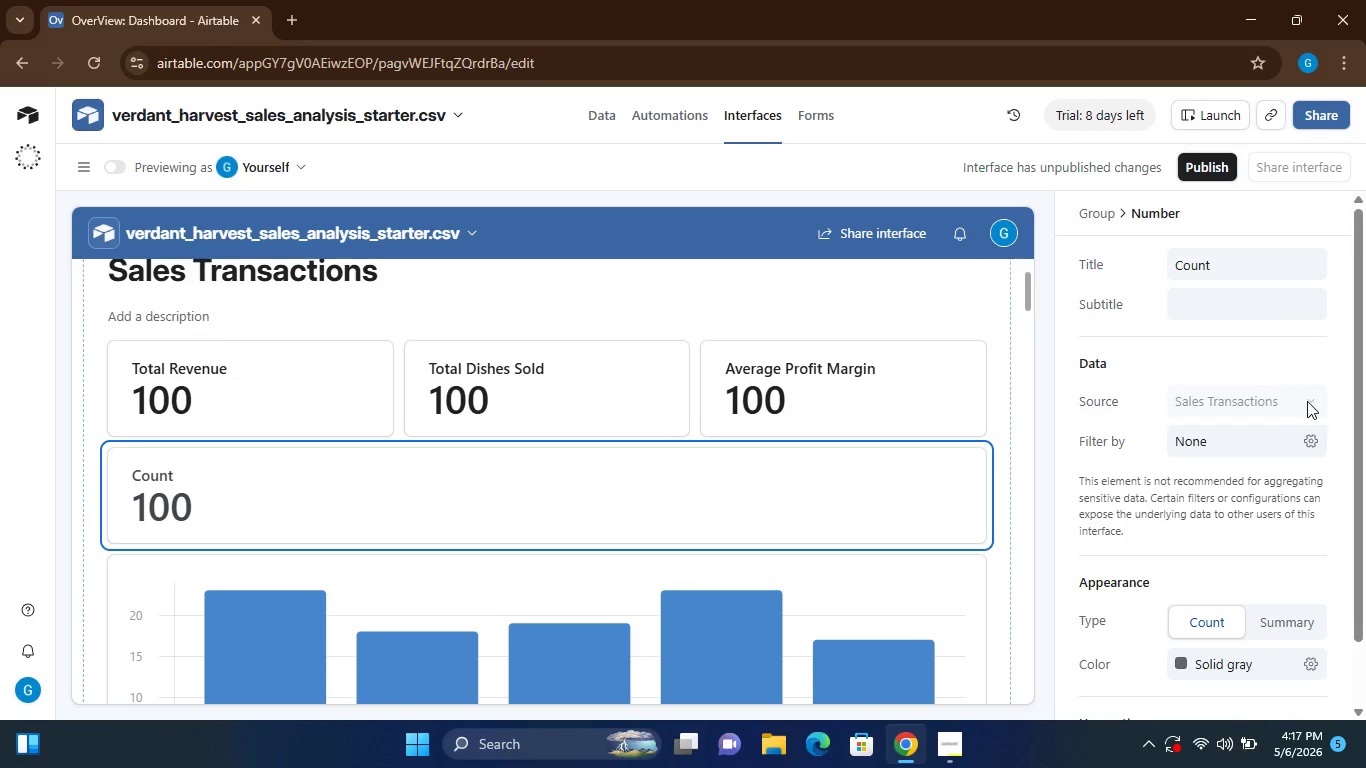 
wait(5.05)
 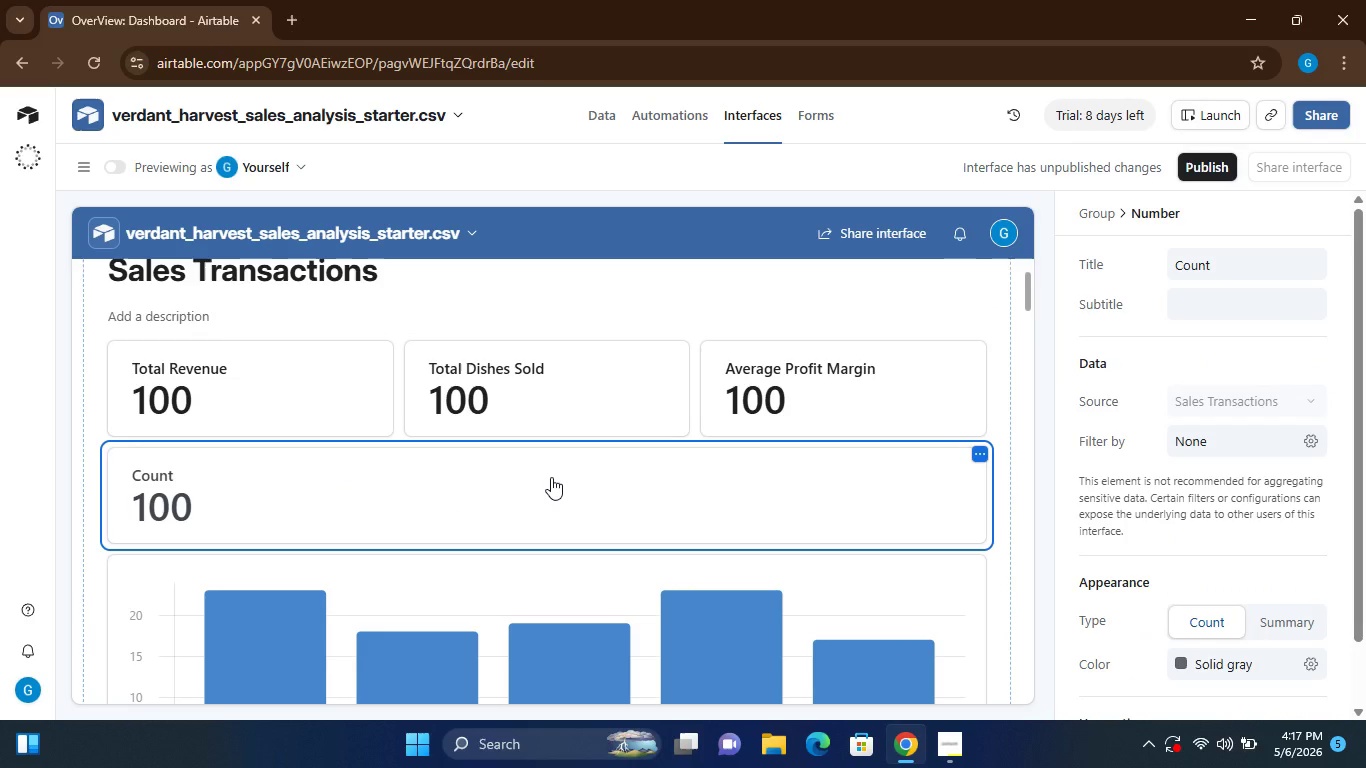 
double_click([1308, 401])
 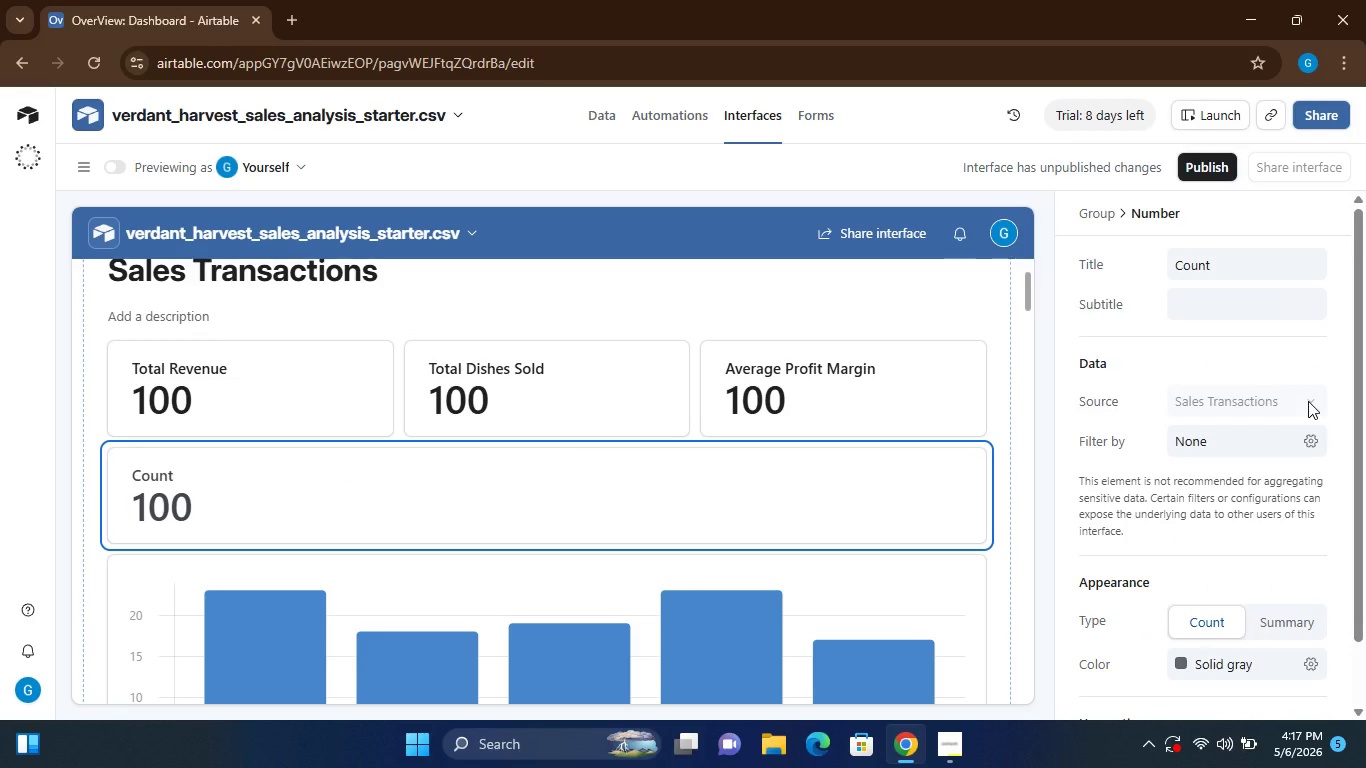 
triple_click([1308, 401])
 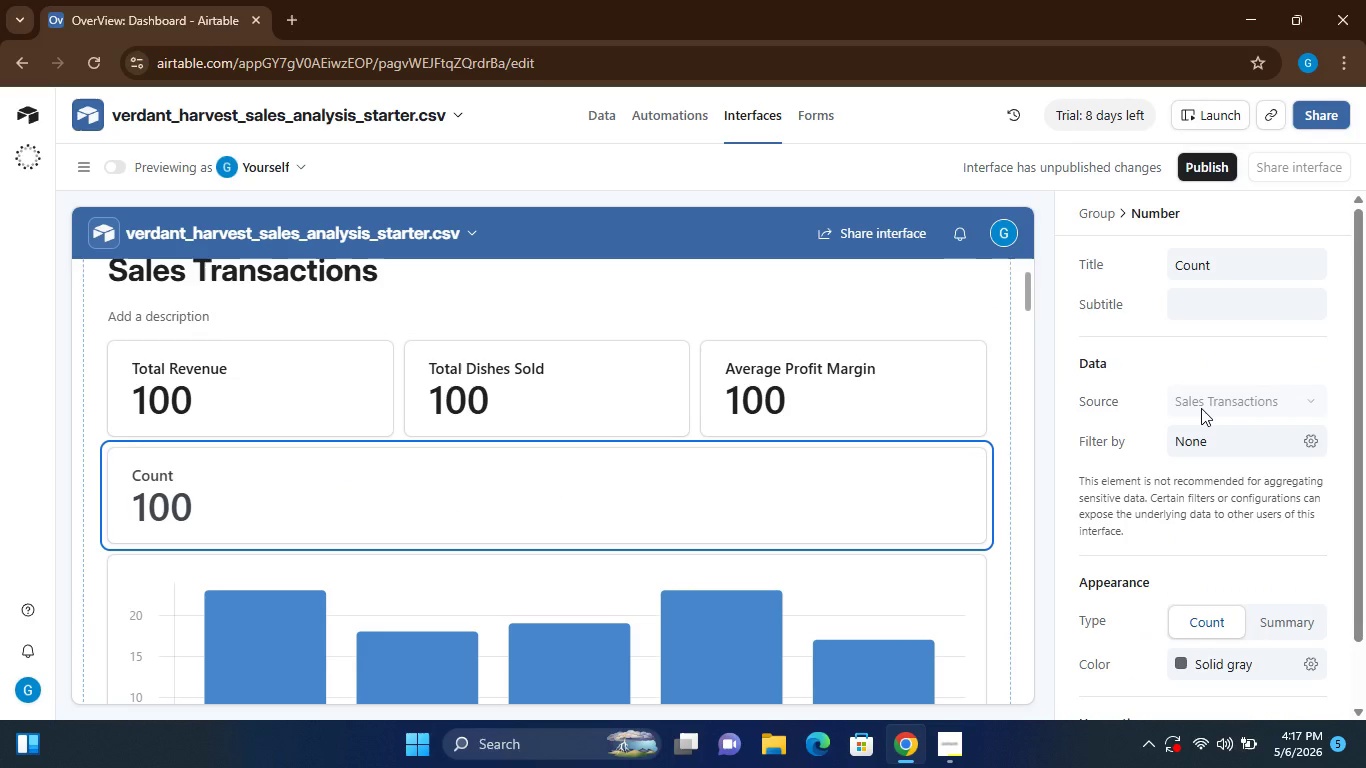 
double_click([1201, 408])
 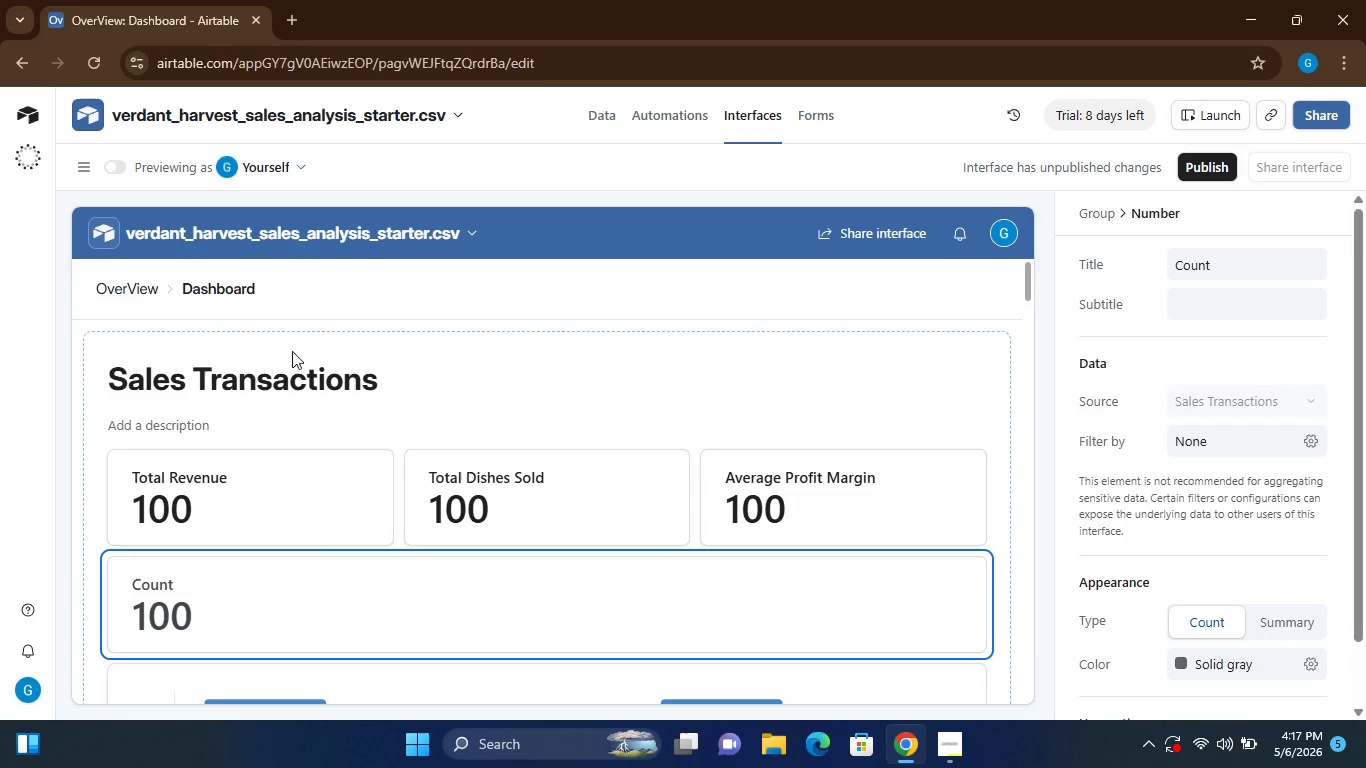 
left_click([269, 373])
 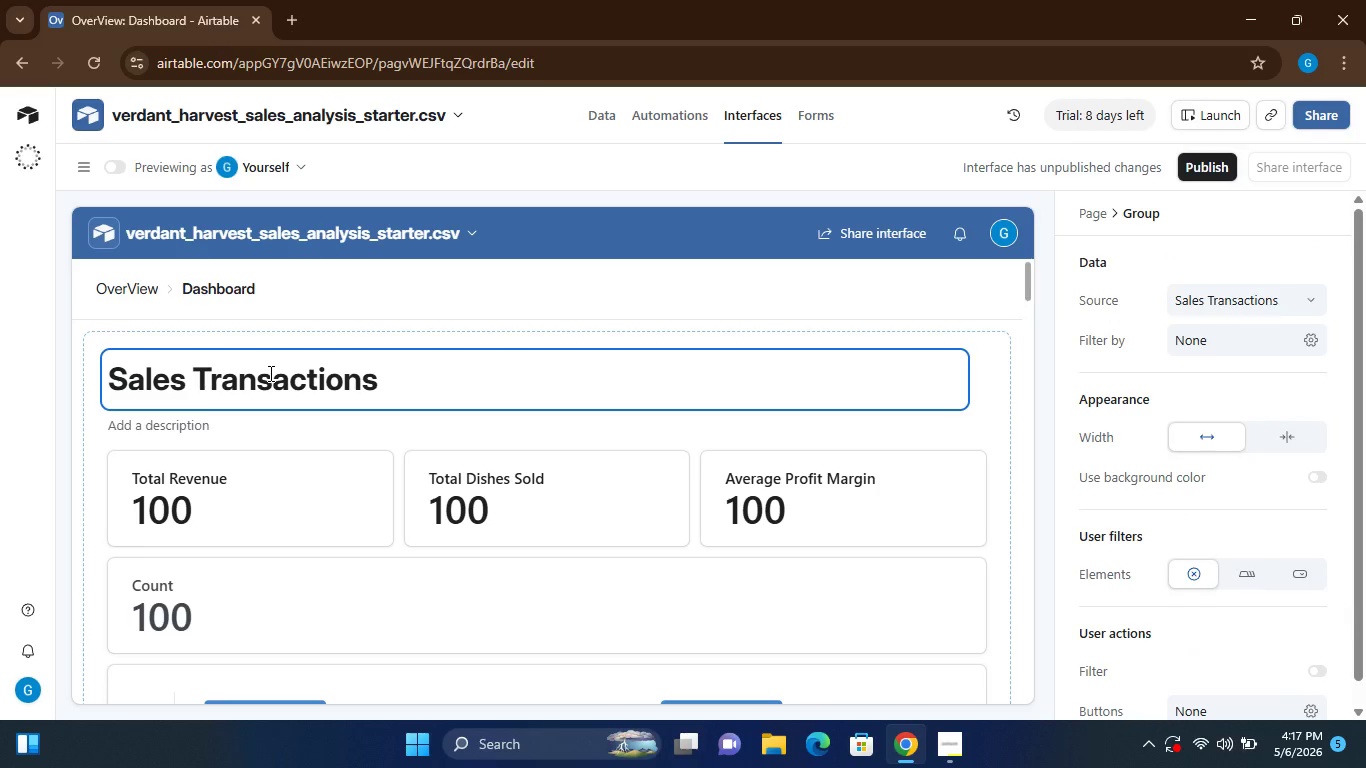 
left_click([269, 373])
 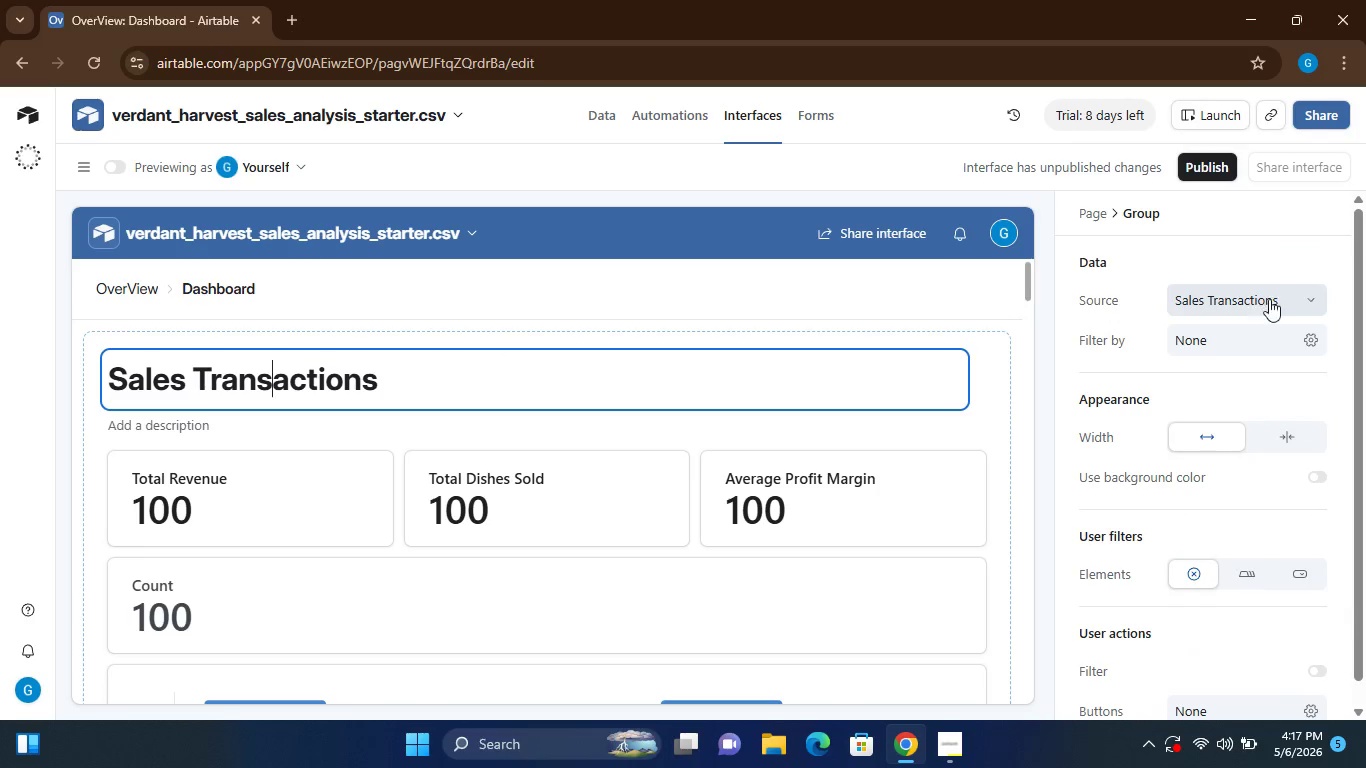 
left_click([1309, 296])
 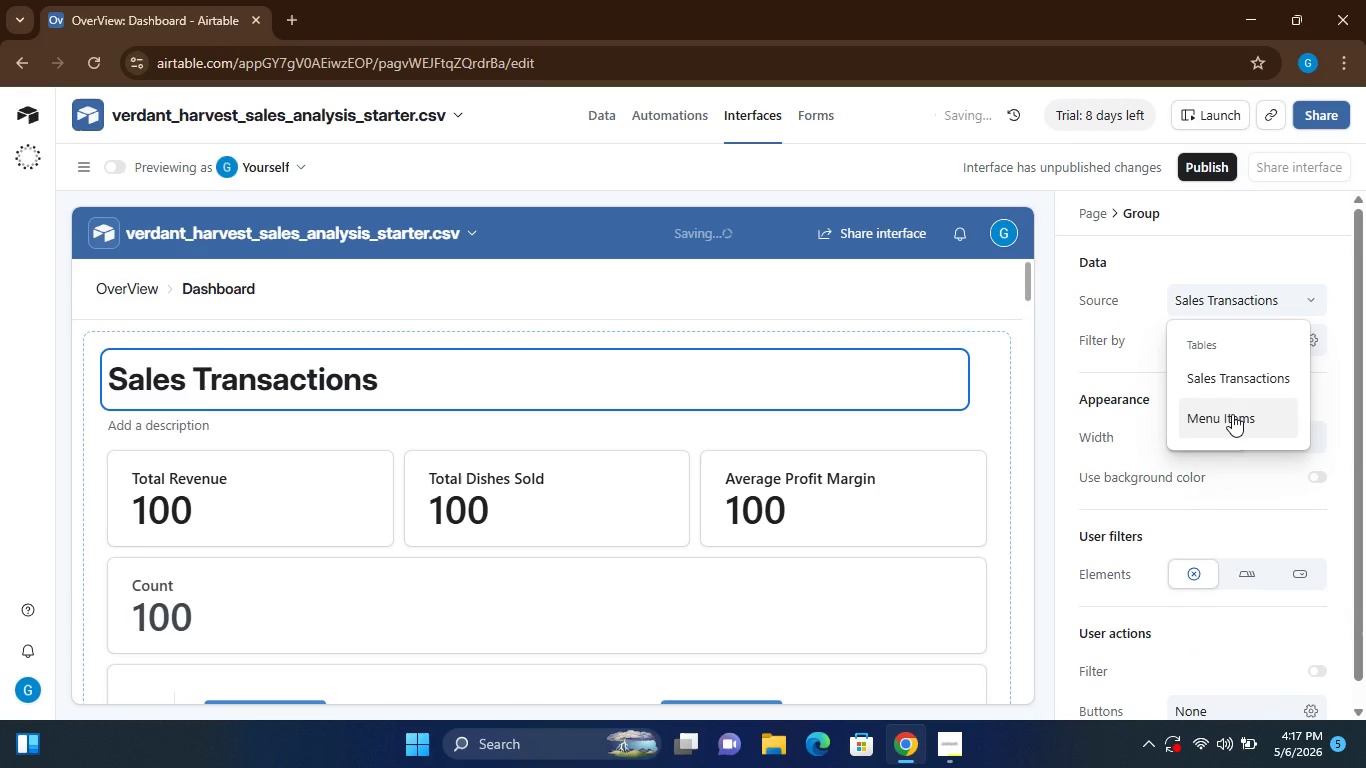 
left_click([1230, 415])
 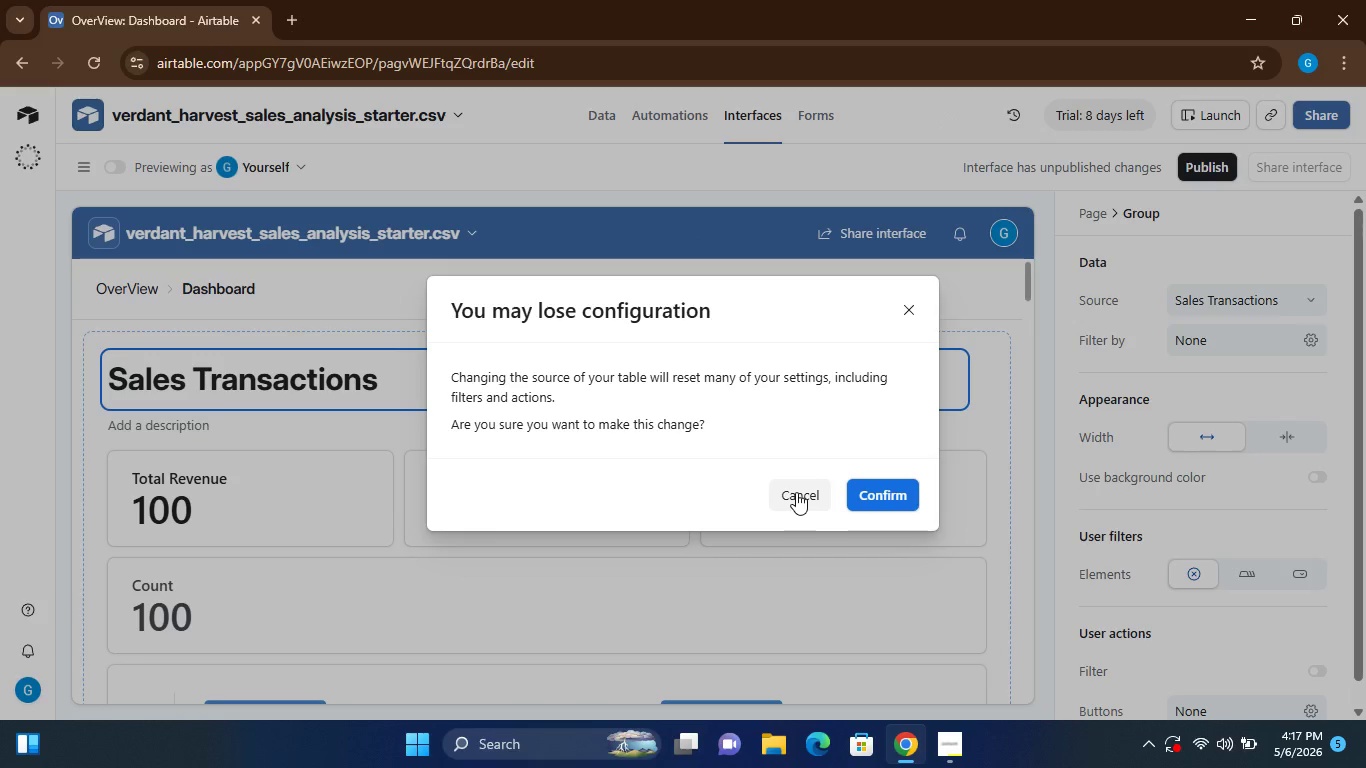 
wait(7.05)
 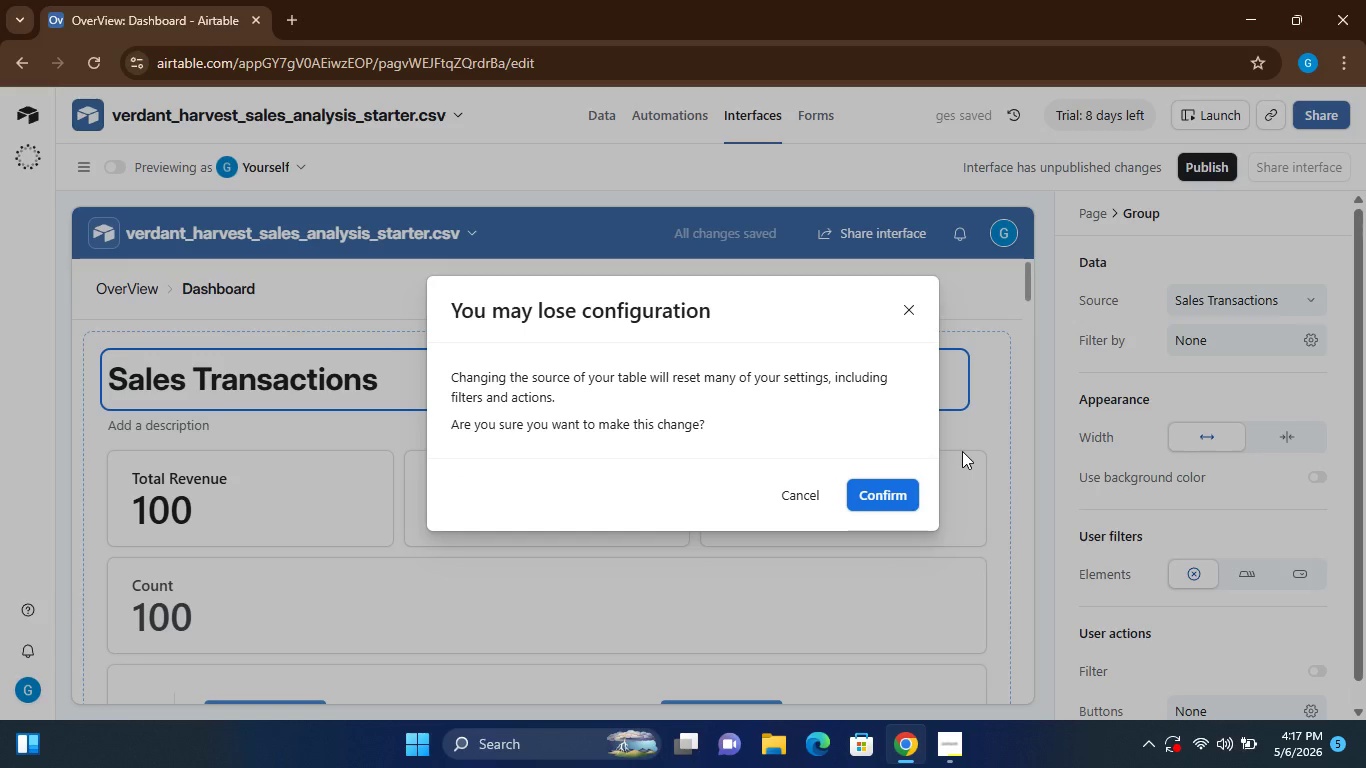 
left_click([796, 492])
 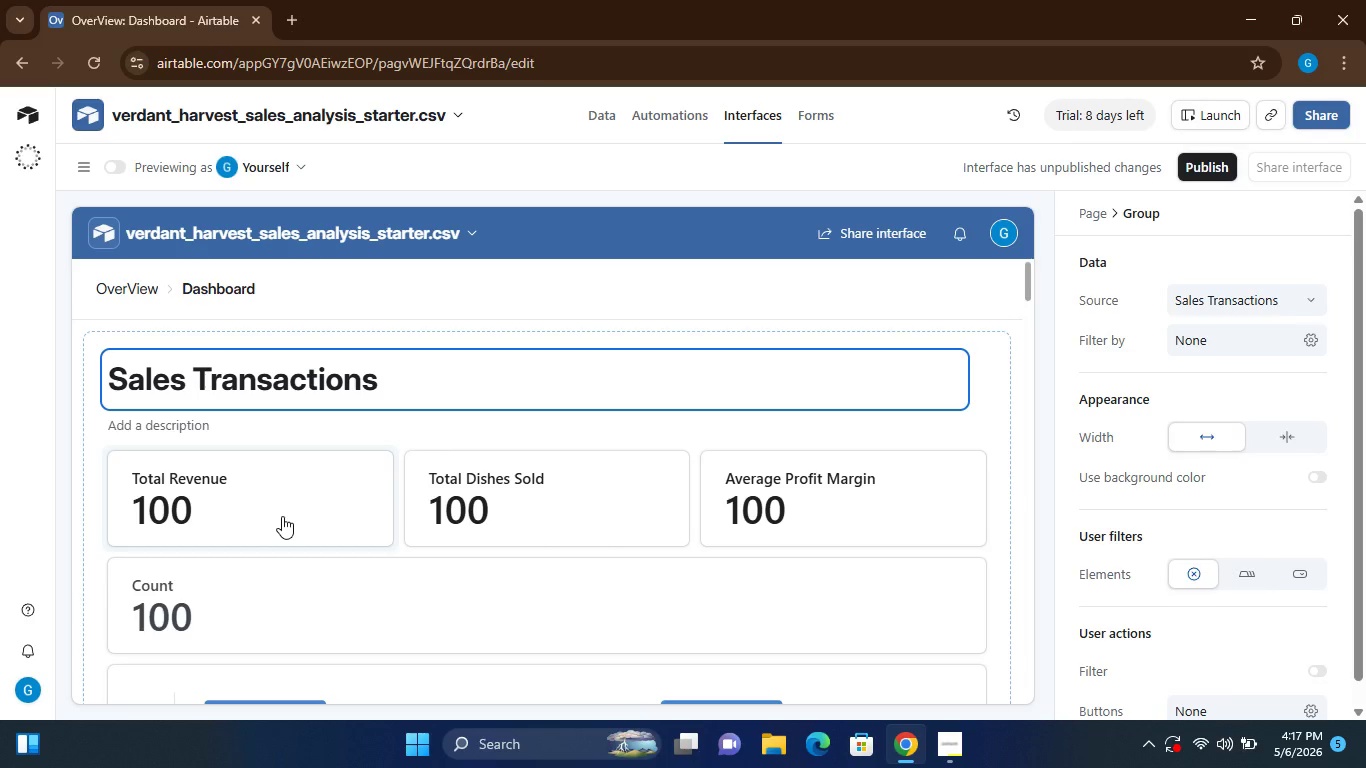 
left_click([282, 516])
 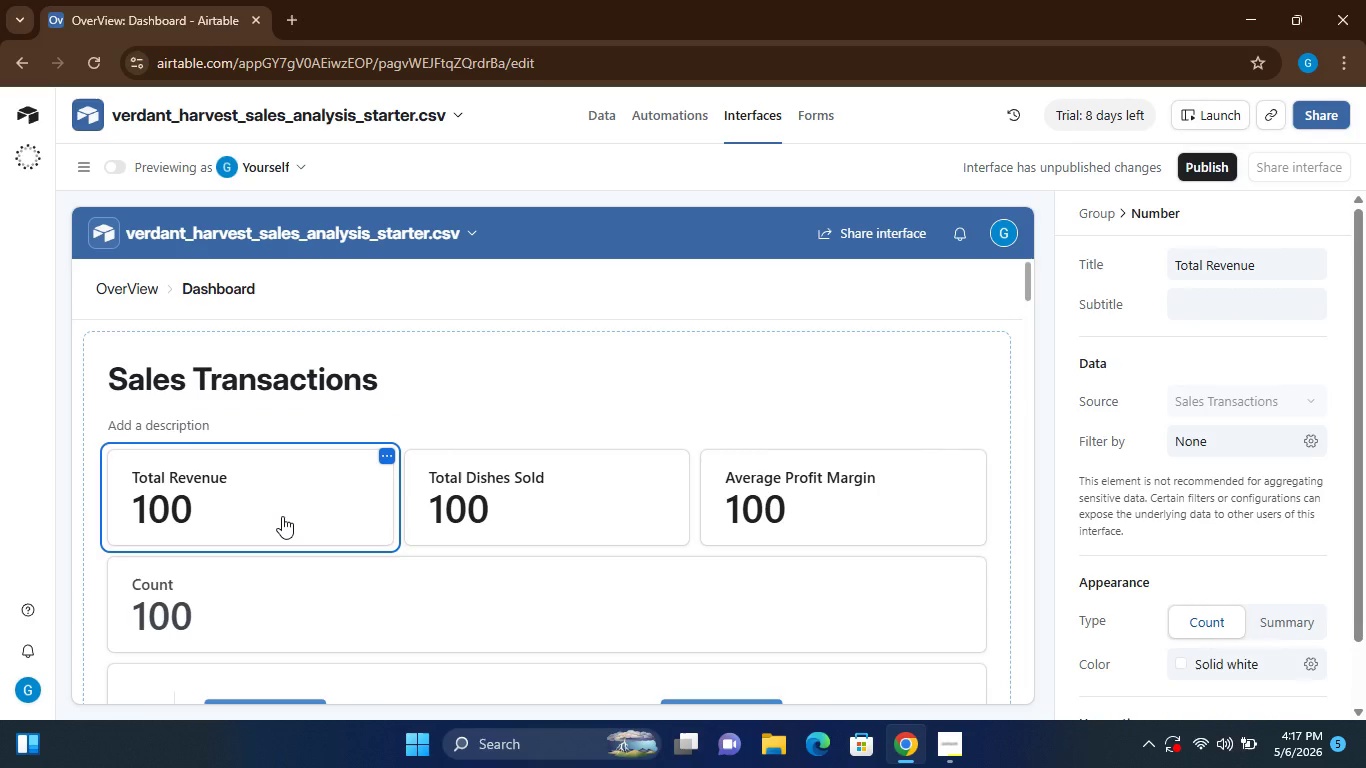 
left_click([282, 516])
 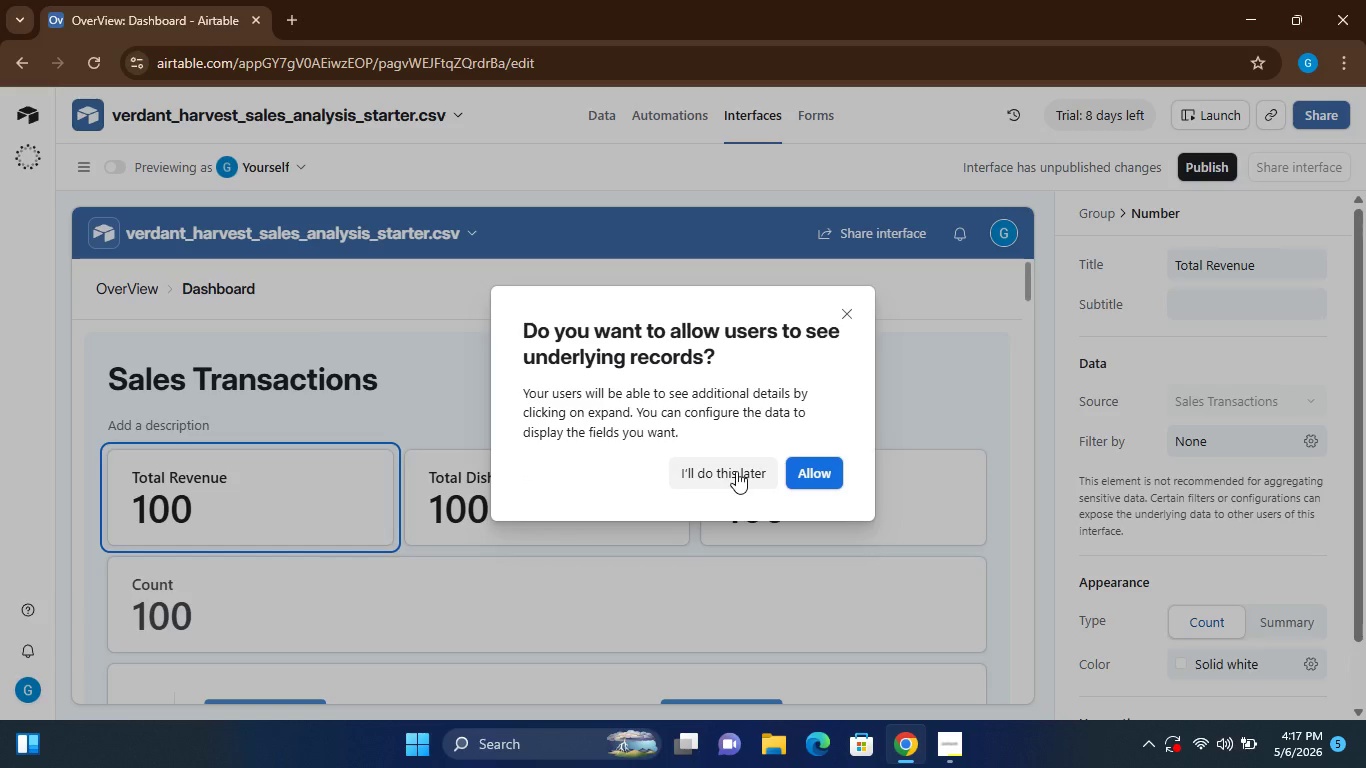 
left_click([723, 466])
 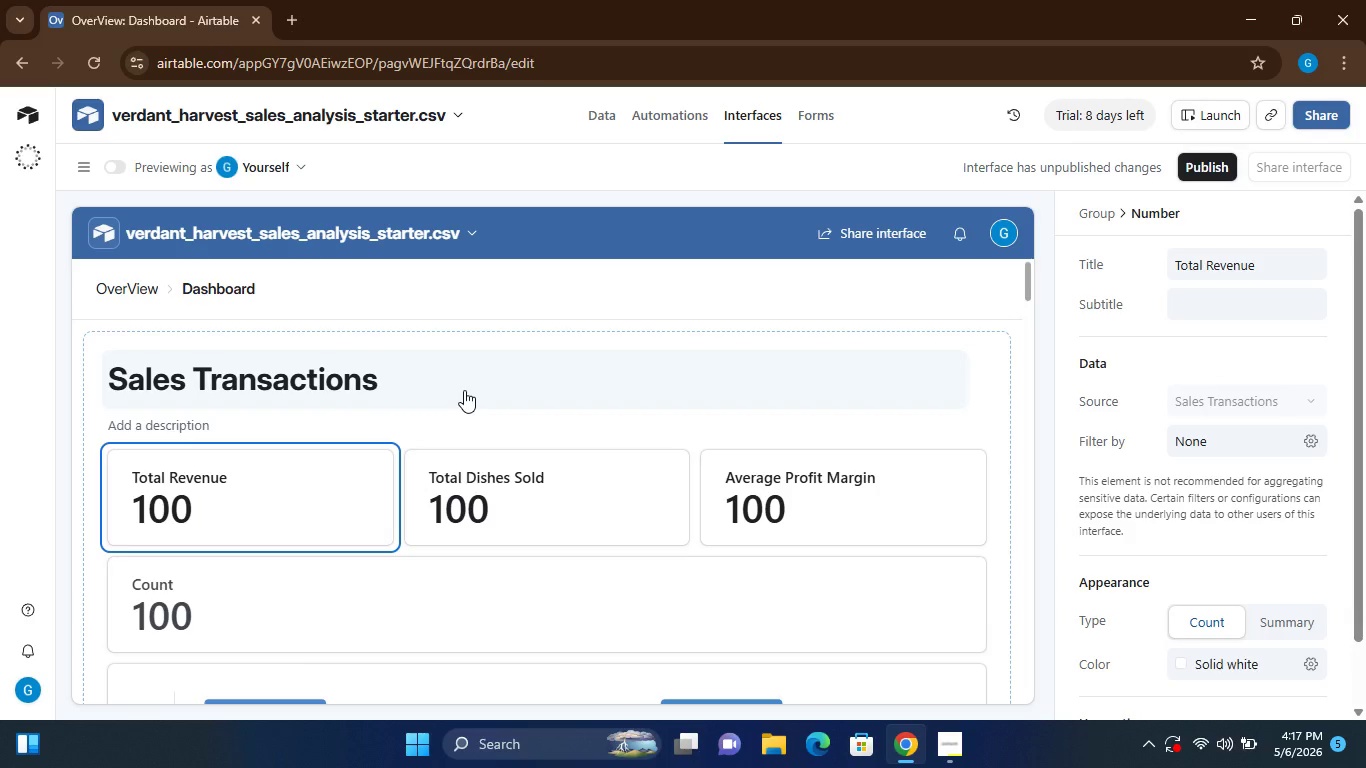 
left_click([464, 390])
 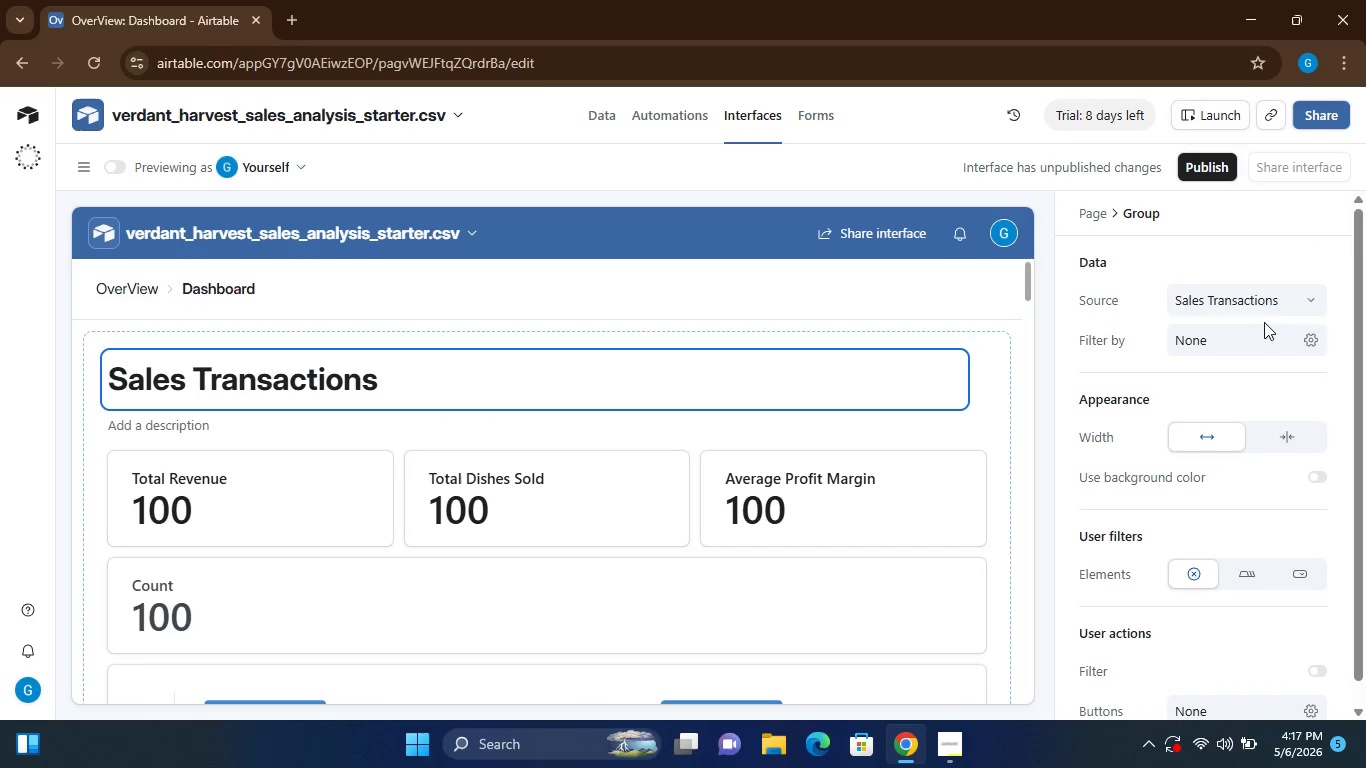 
left_click([1272, 301])
 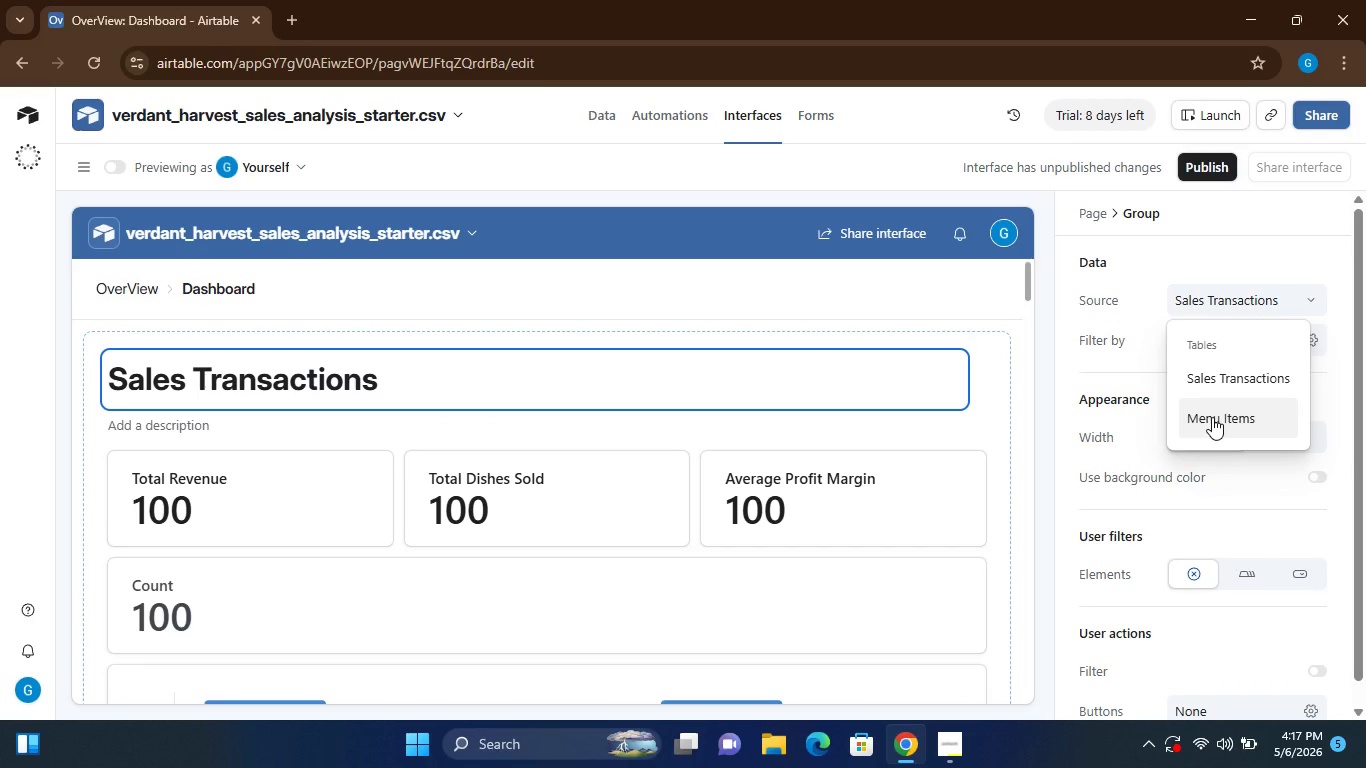 
left_click([1212, 417])
 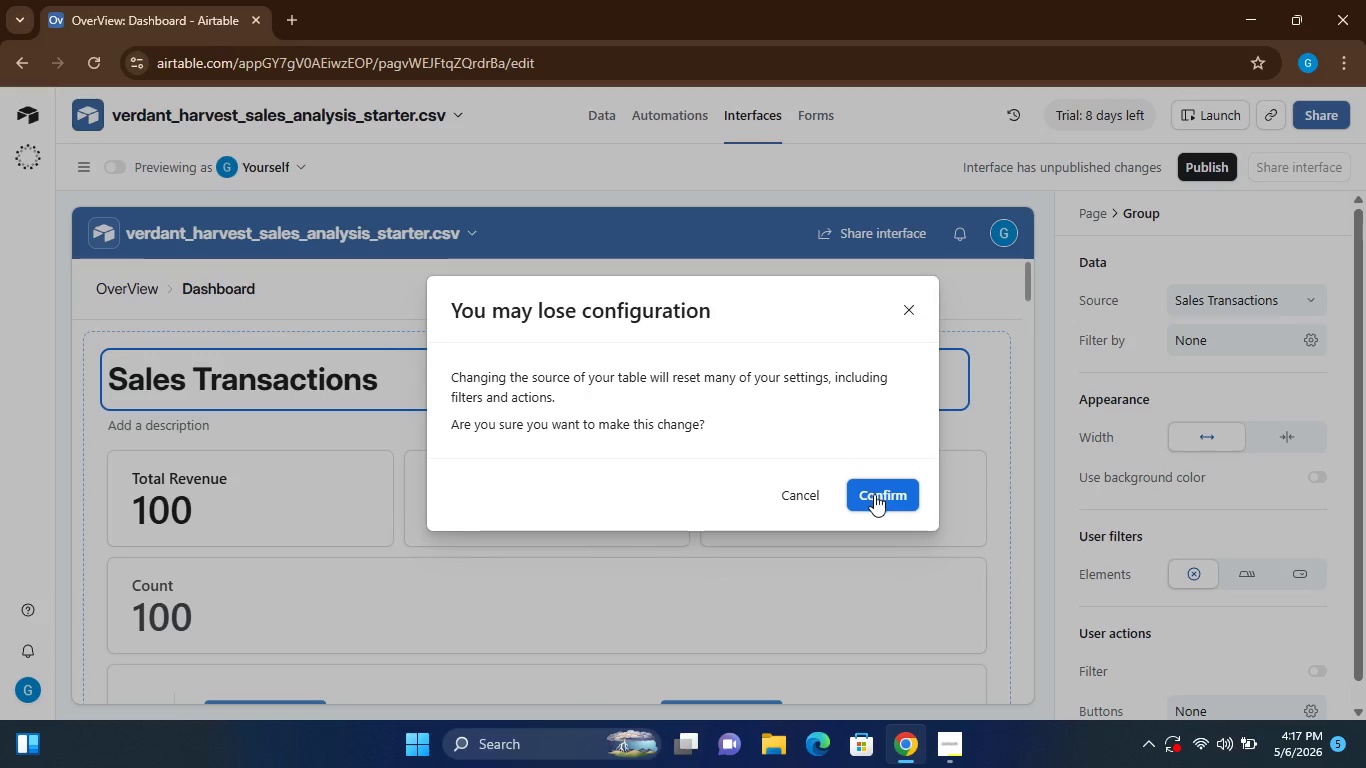 
left_click([875, 495])
 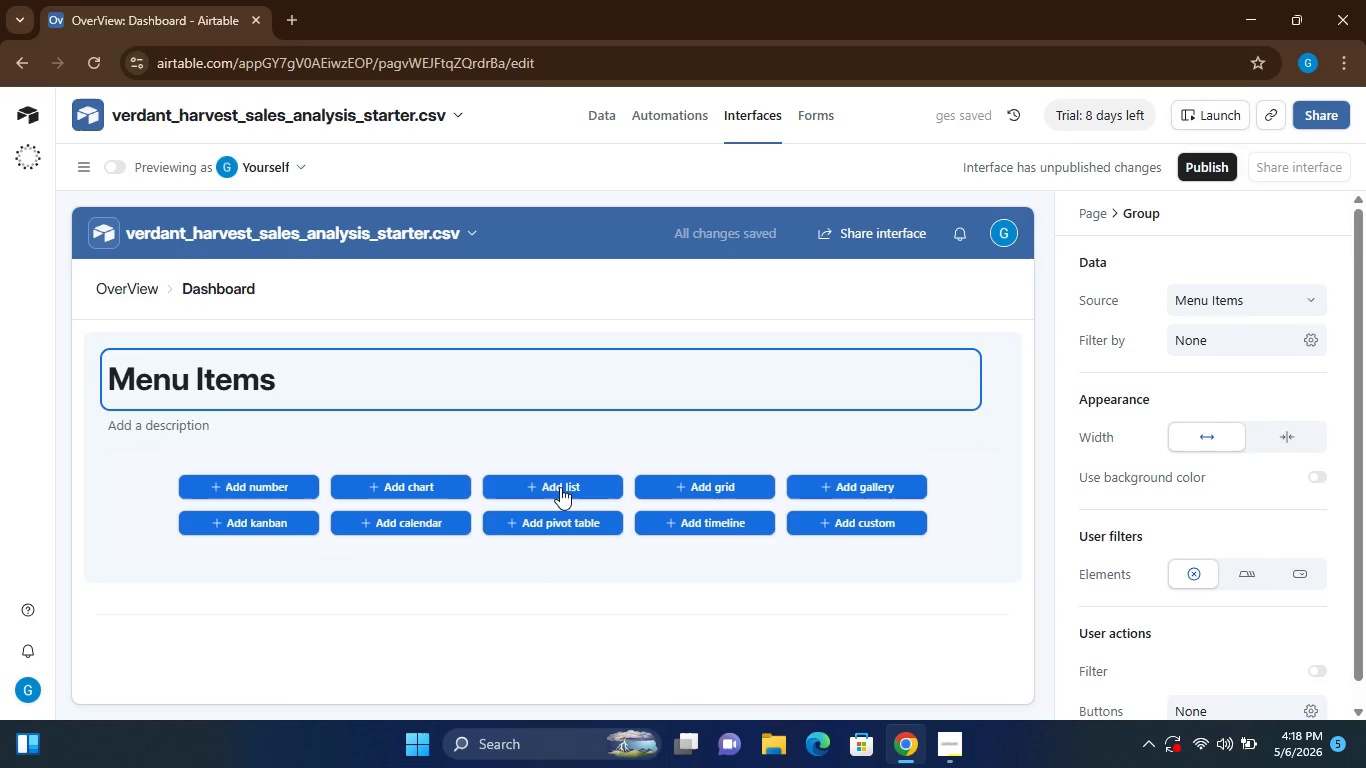 
wait(7.23)
 